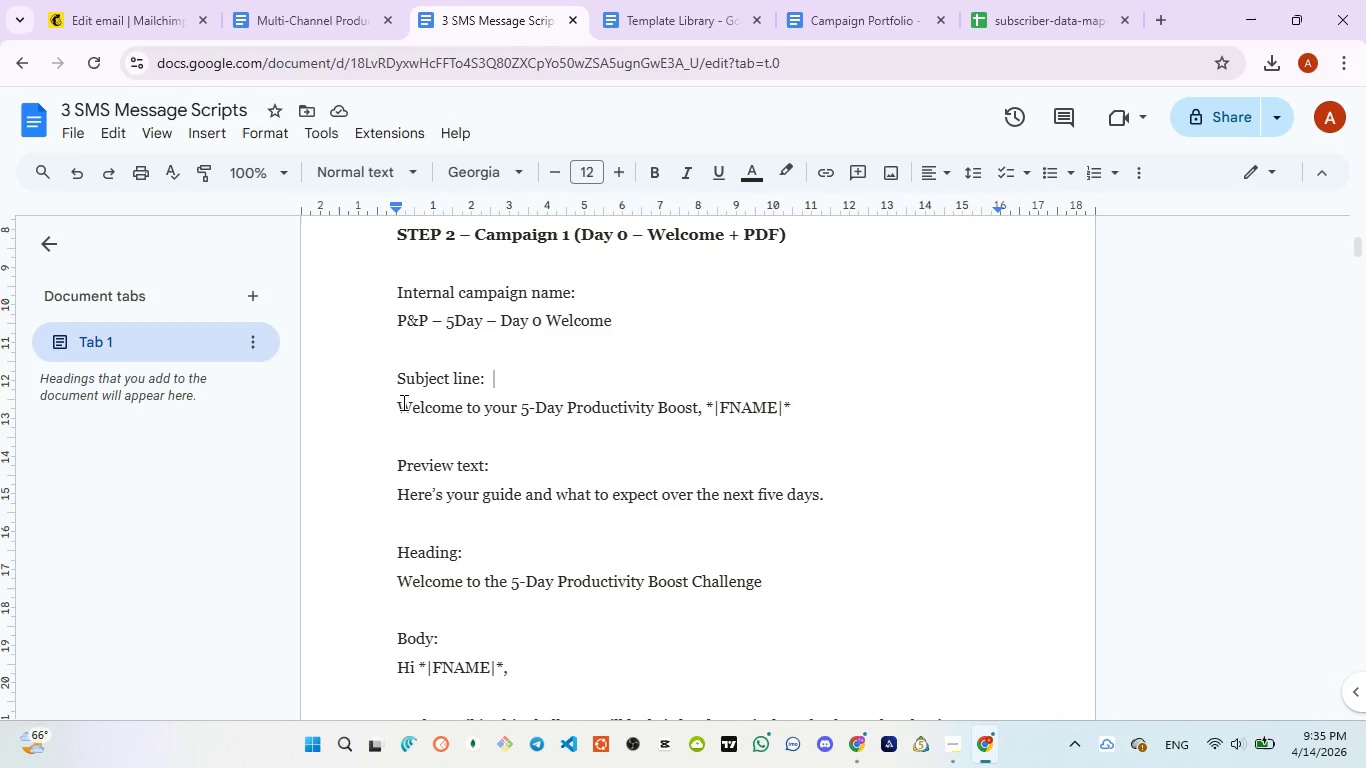 
left_click_drag(start_coordinate=[397, 406], to_coordinate=[791, 416])
 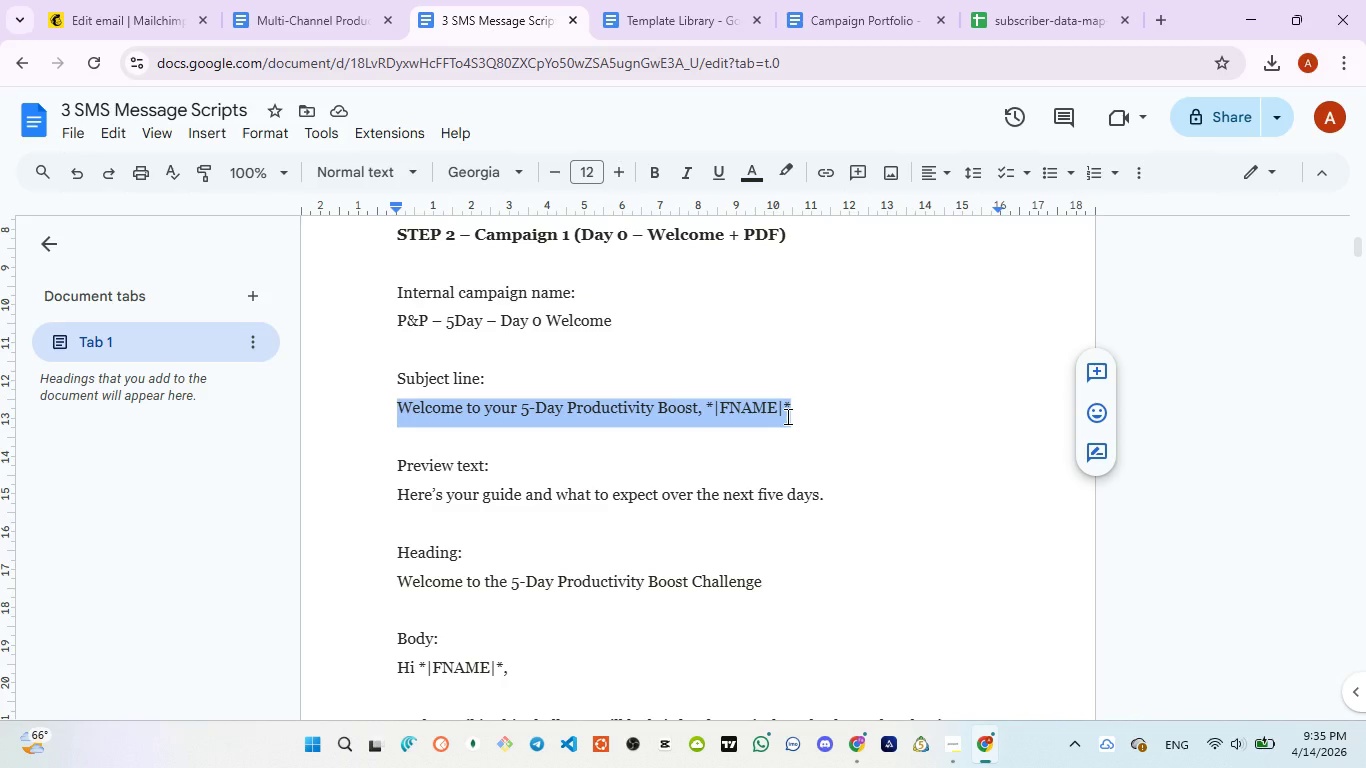 
key(Control+C)
 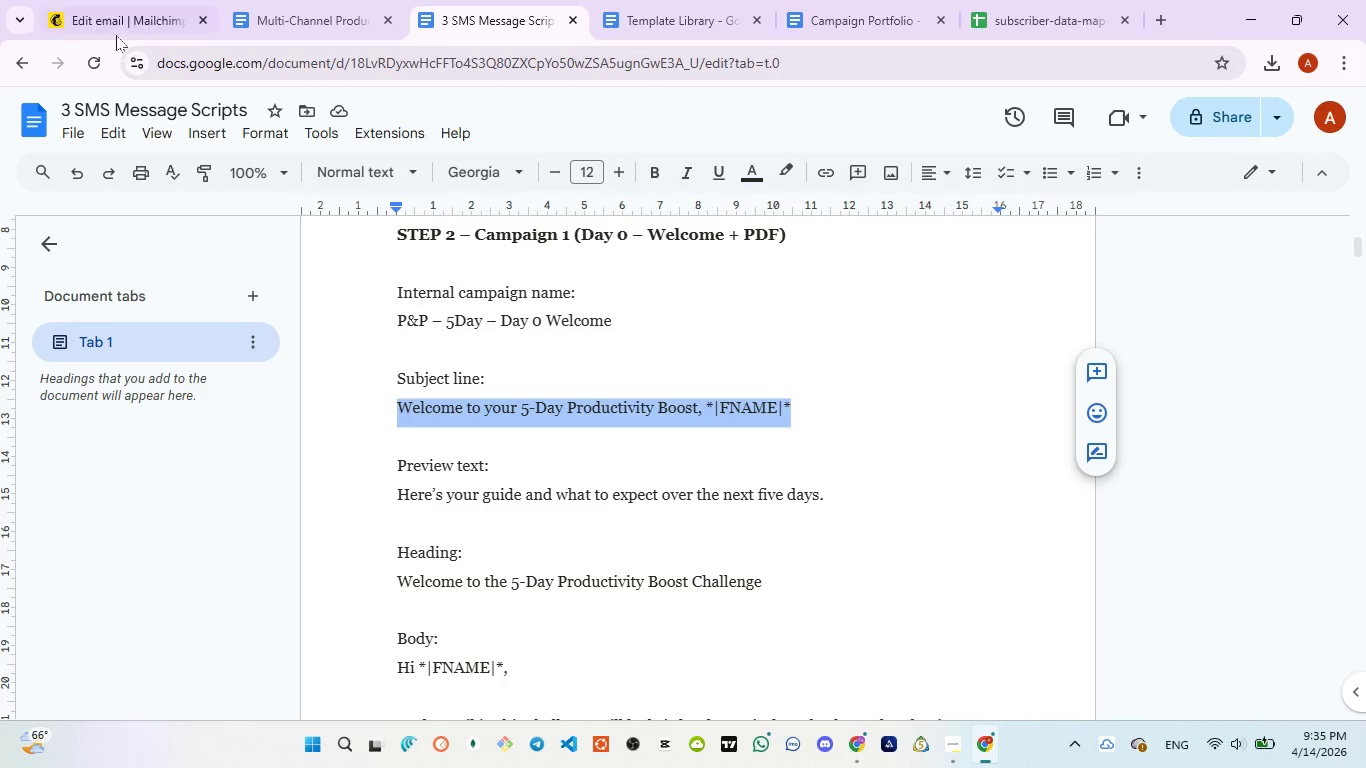 
left_click([115, 28])
 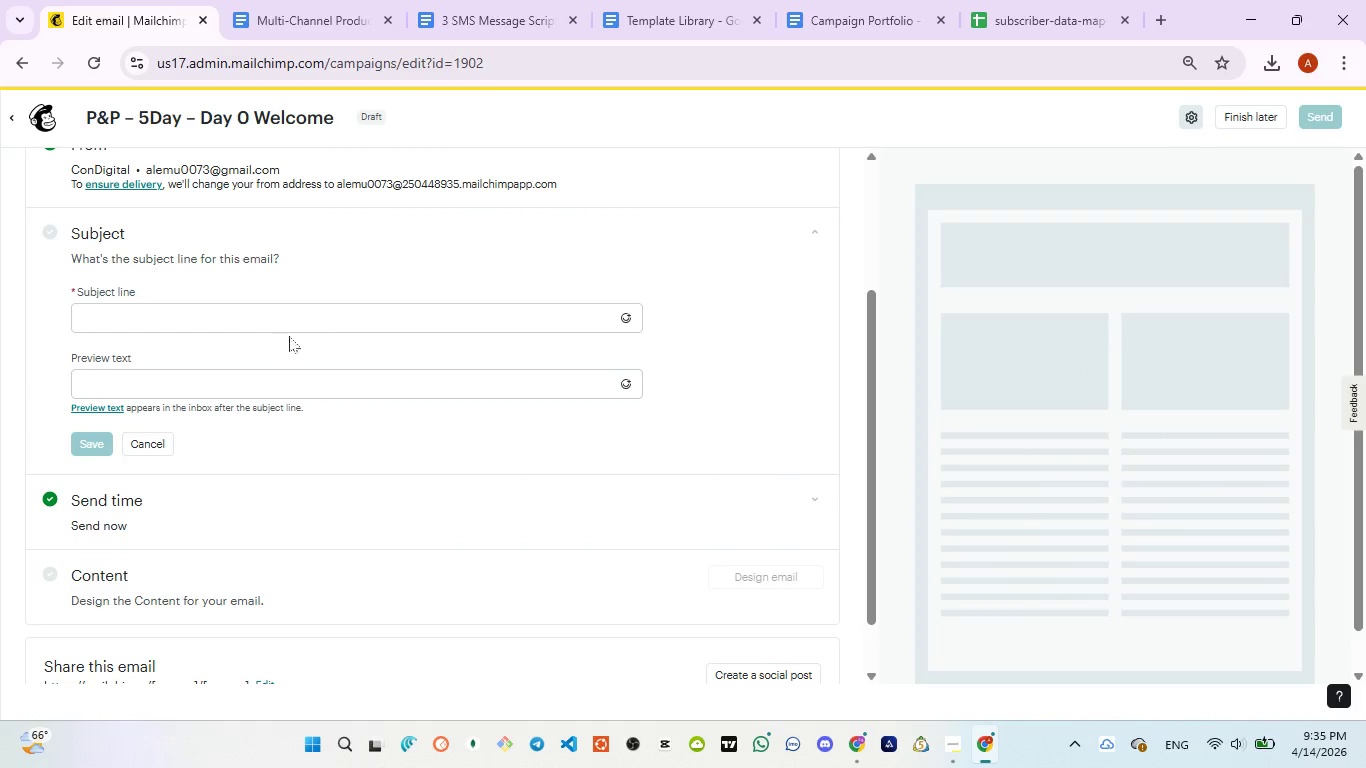 
left_click([301, 322])
 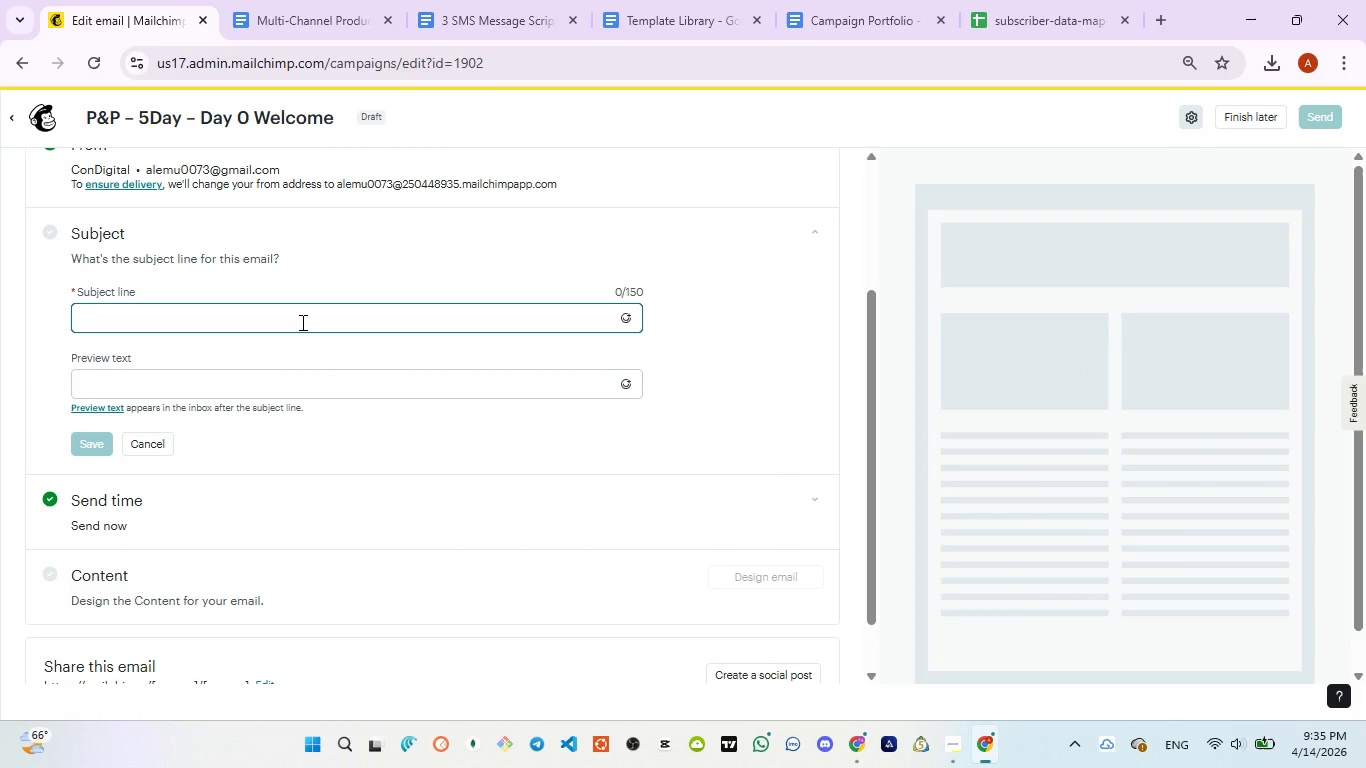 
type(Welcome to your 5_da)
key(Backspace)
key(Backspace)
key(Backspace)
type(-daye we)
key(Backspace)
key(Backspace)
 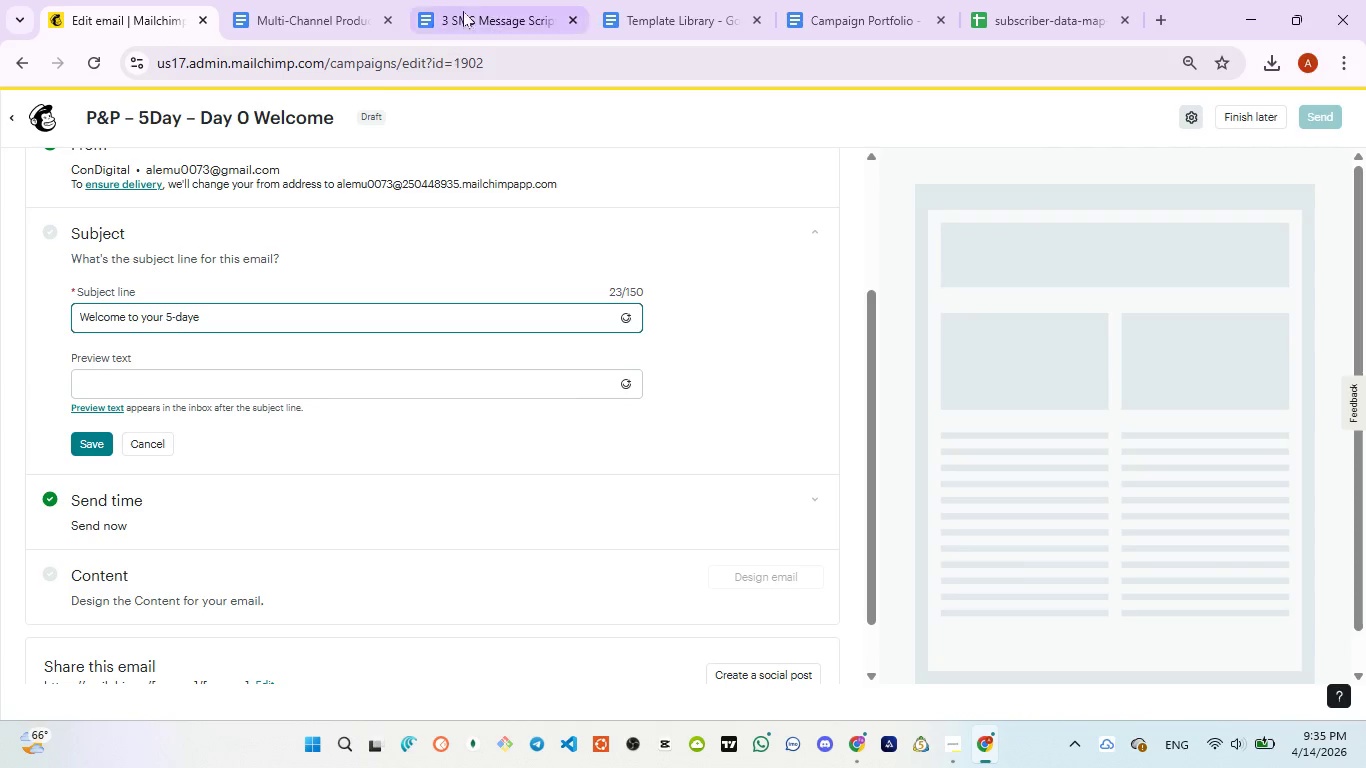 
left_click([473, 0])
 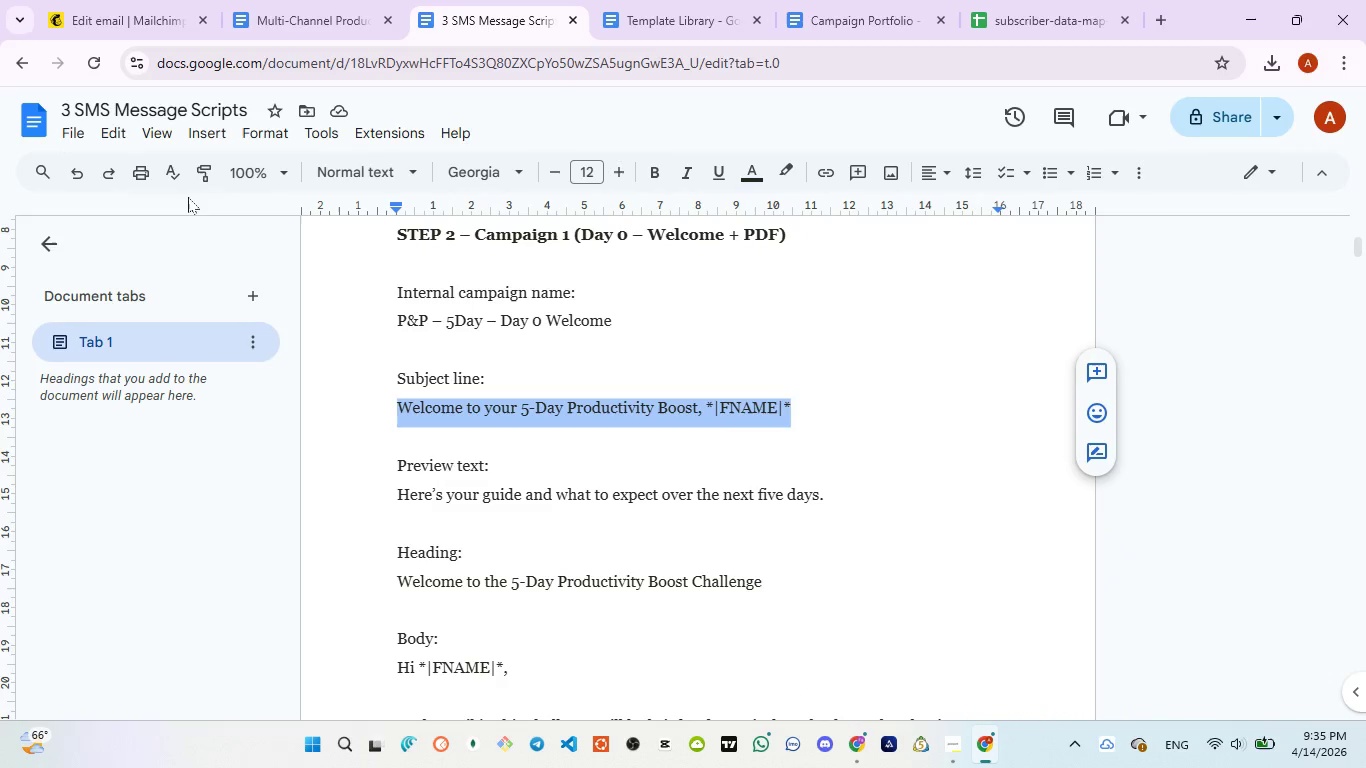 
left_click([96, 1])
 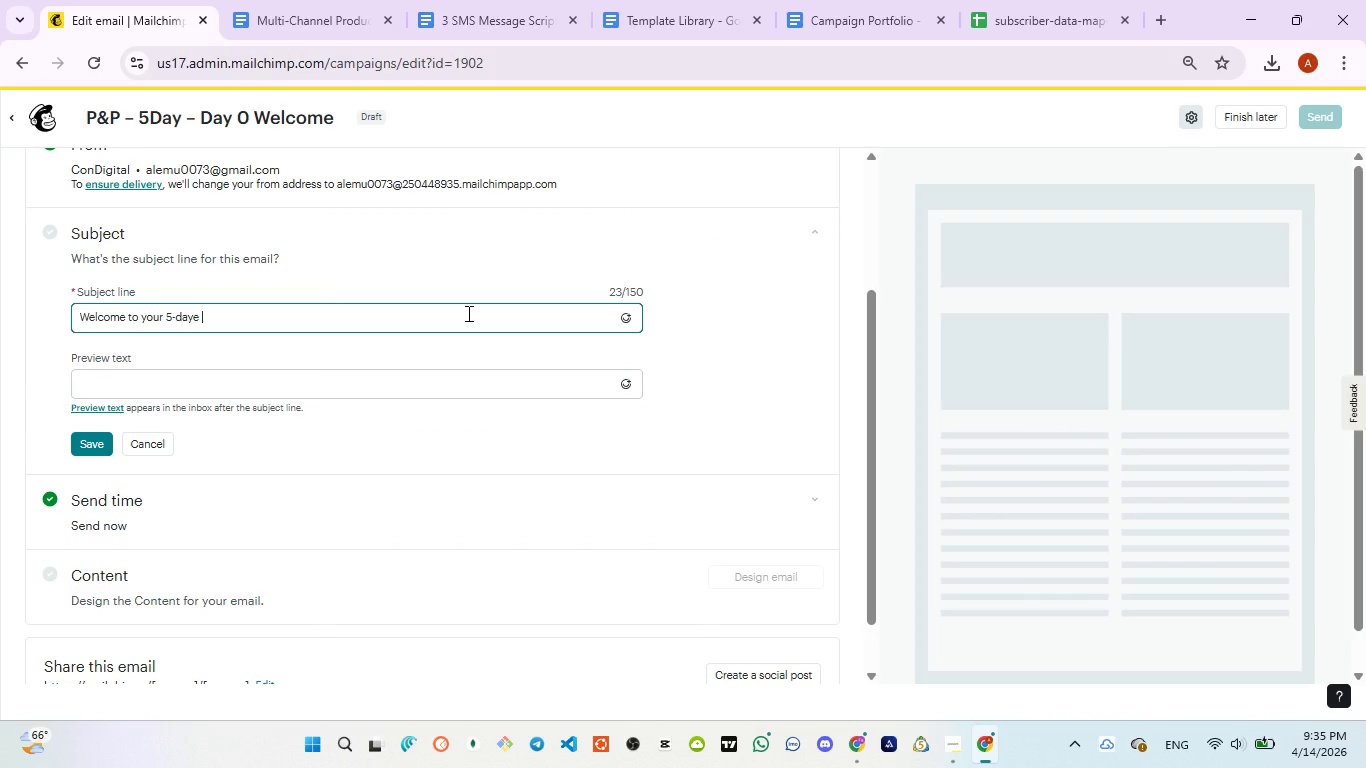 
type(productib)
key(Backspace)
type(vity boos, *{)
key(Backspace)
type(|FNAME|)
 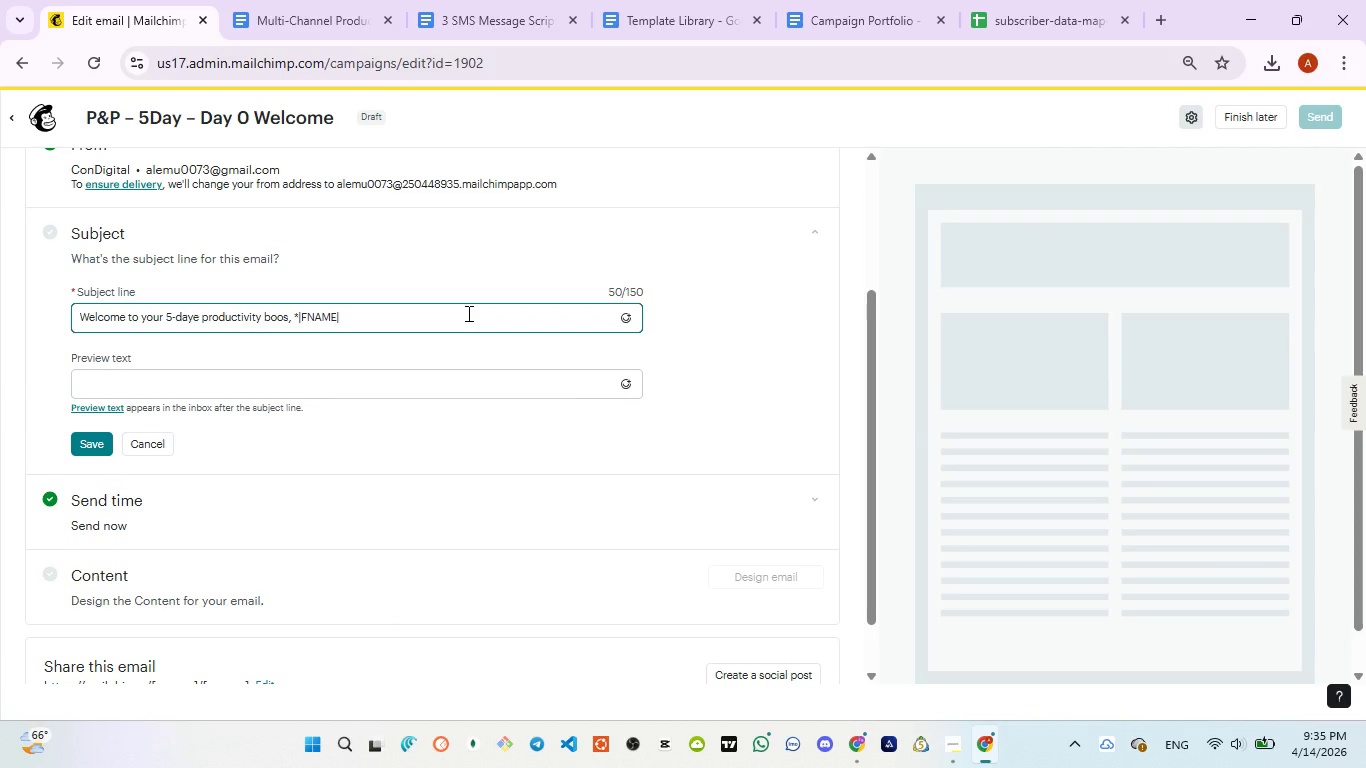 
key(Control+A)
 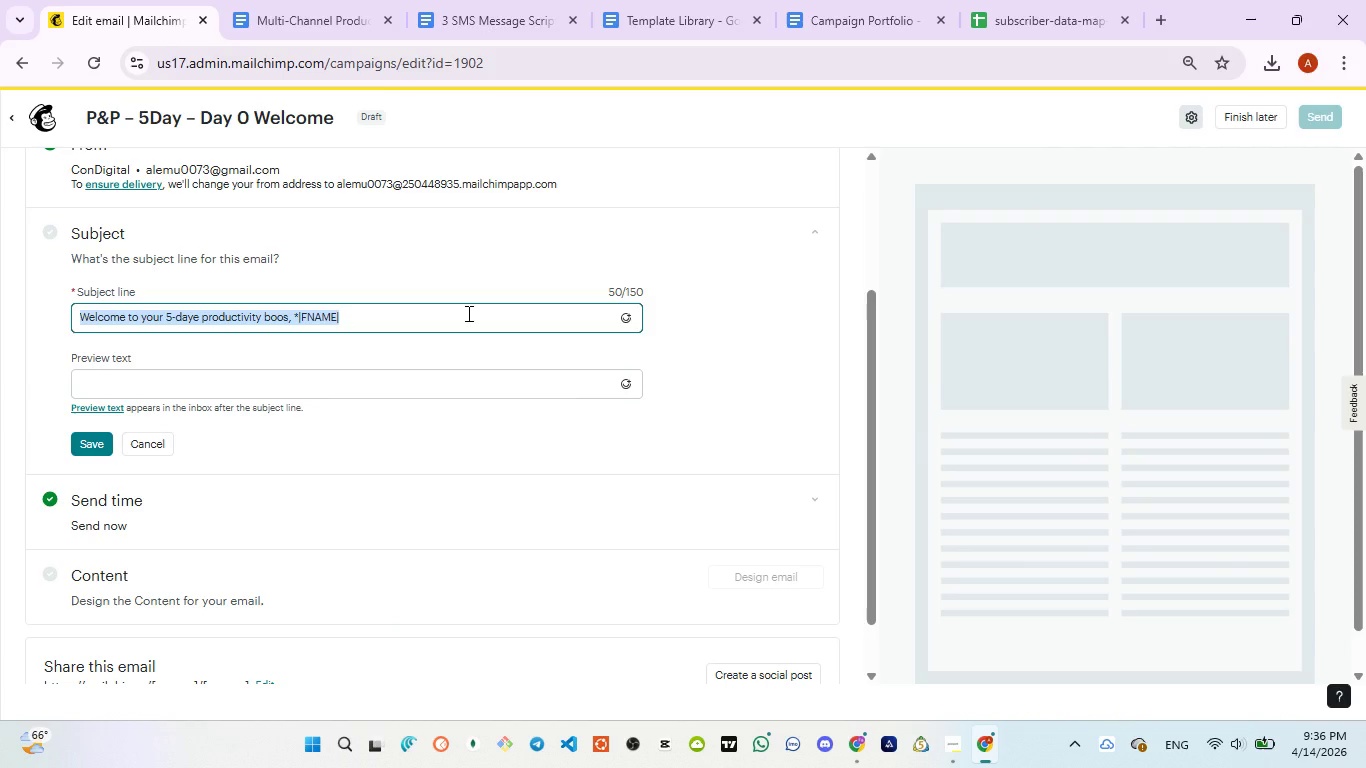 
key(Control+V)
 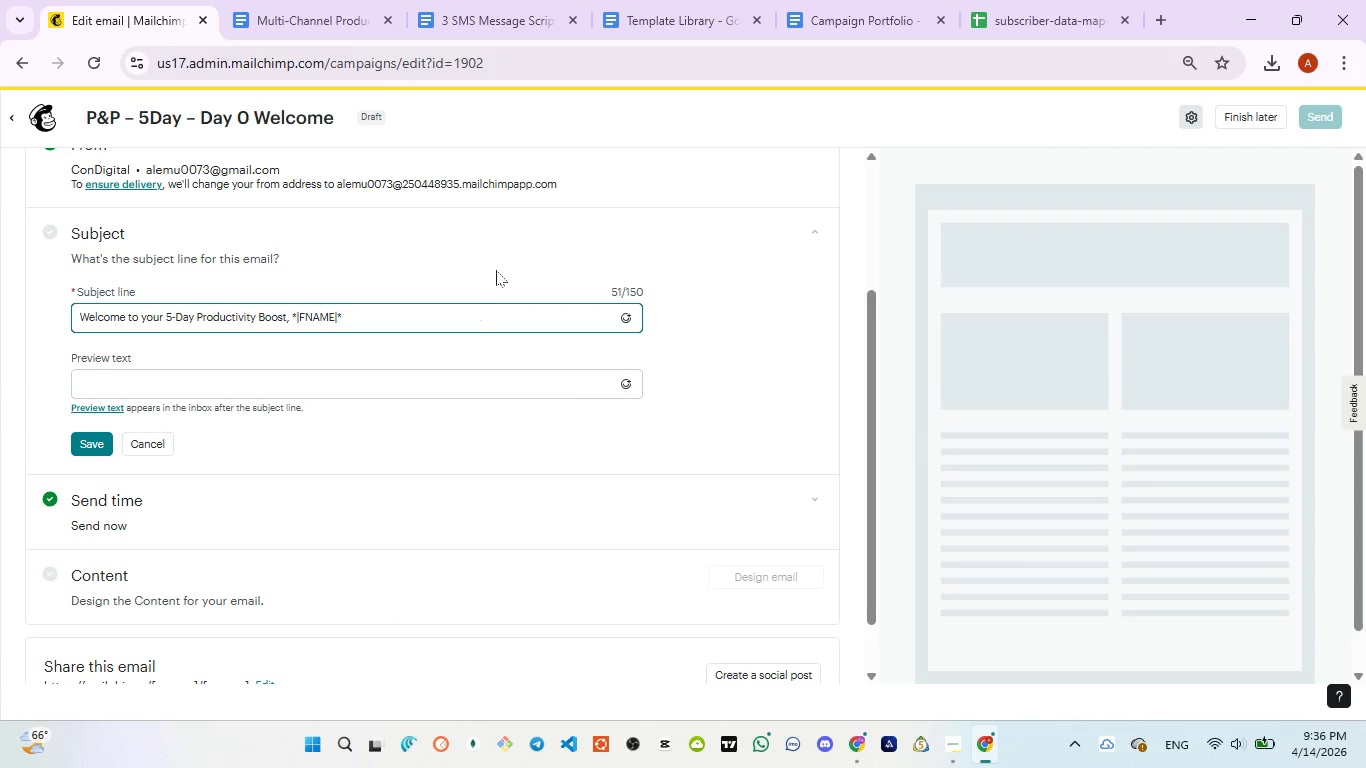 
left_click([476, 32])
 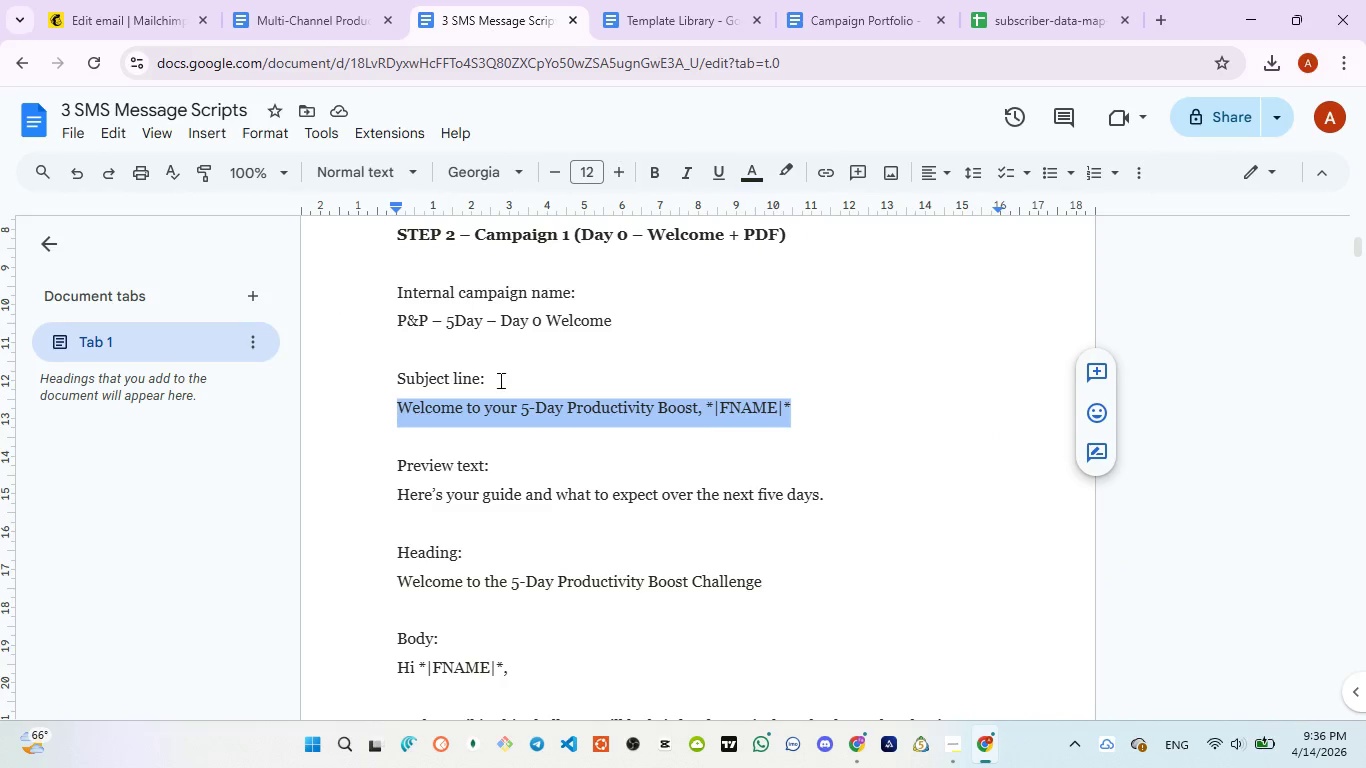 
scroll: coordinate [497, 385], scroll_direction: down, amount: 1.0
 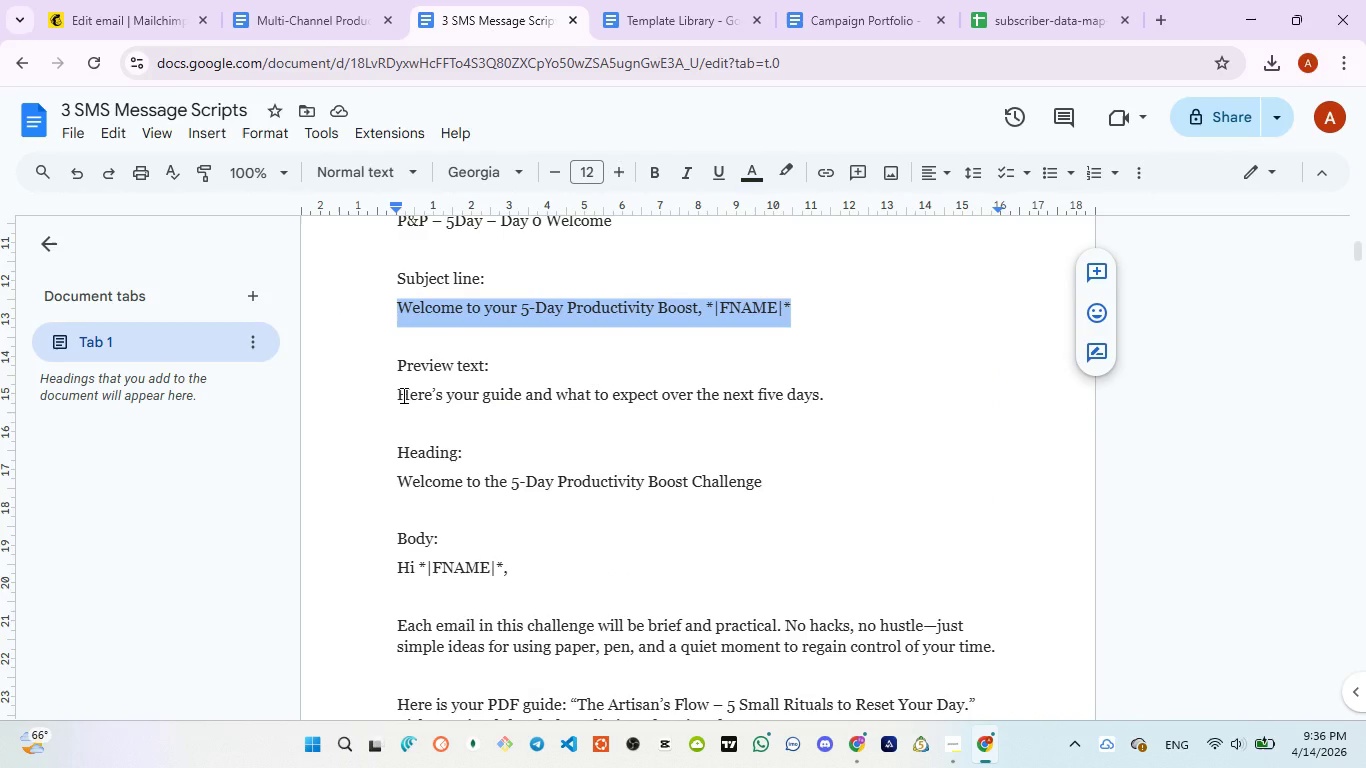 
left_click_drag(start_coordinate=[402, 395], to_coordinate=[825, 405])
 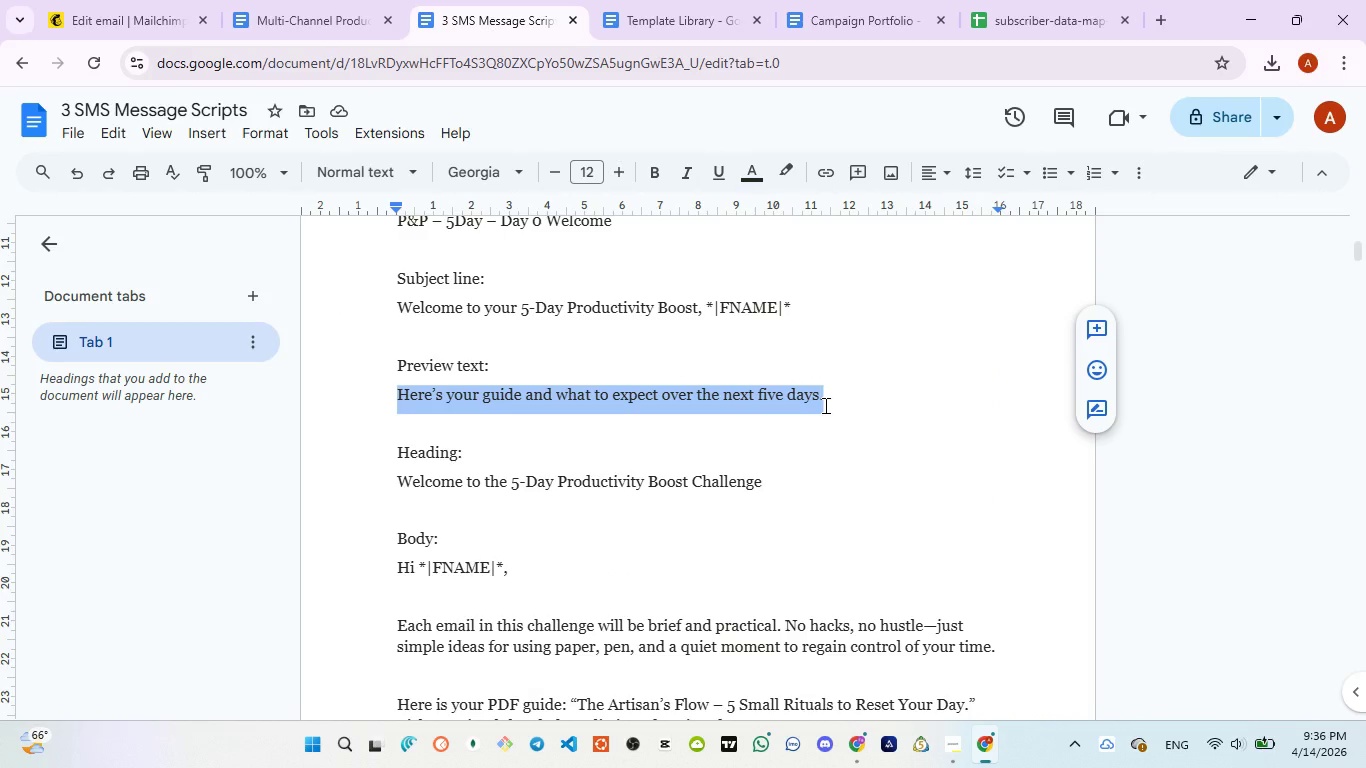 
key(Control+C)
 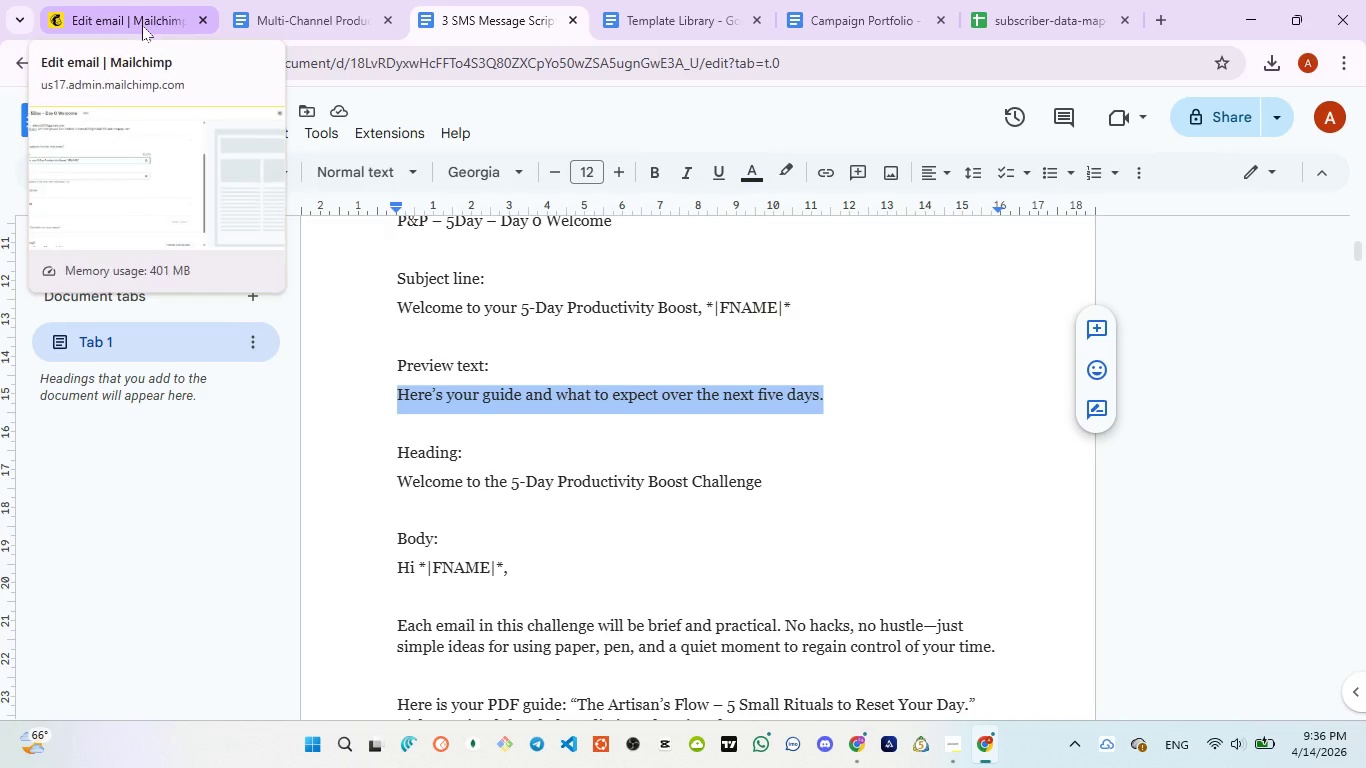 
wait(5.48)
 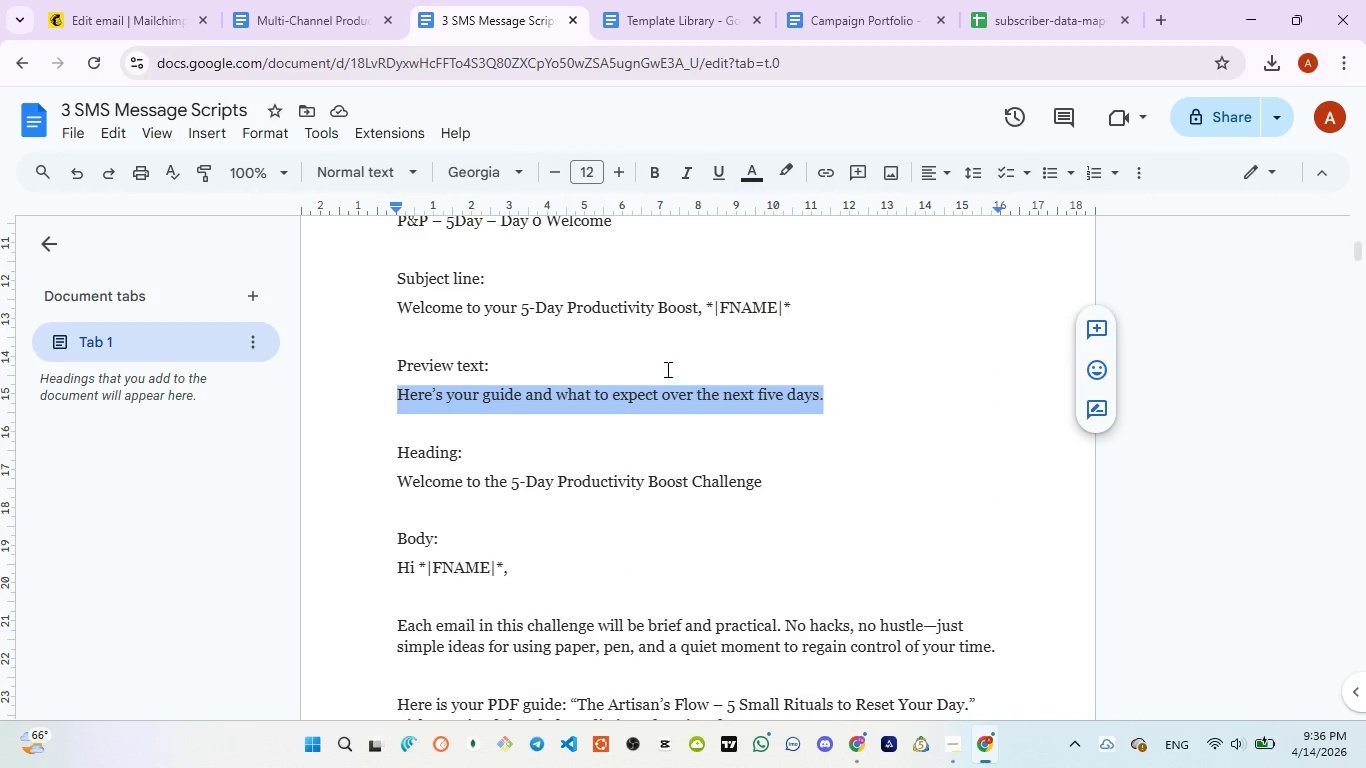 
left_click([142, 25])
 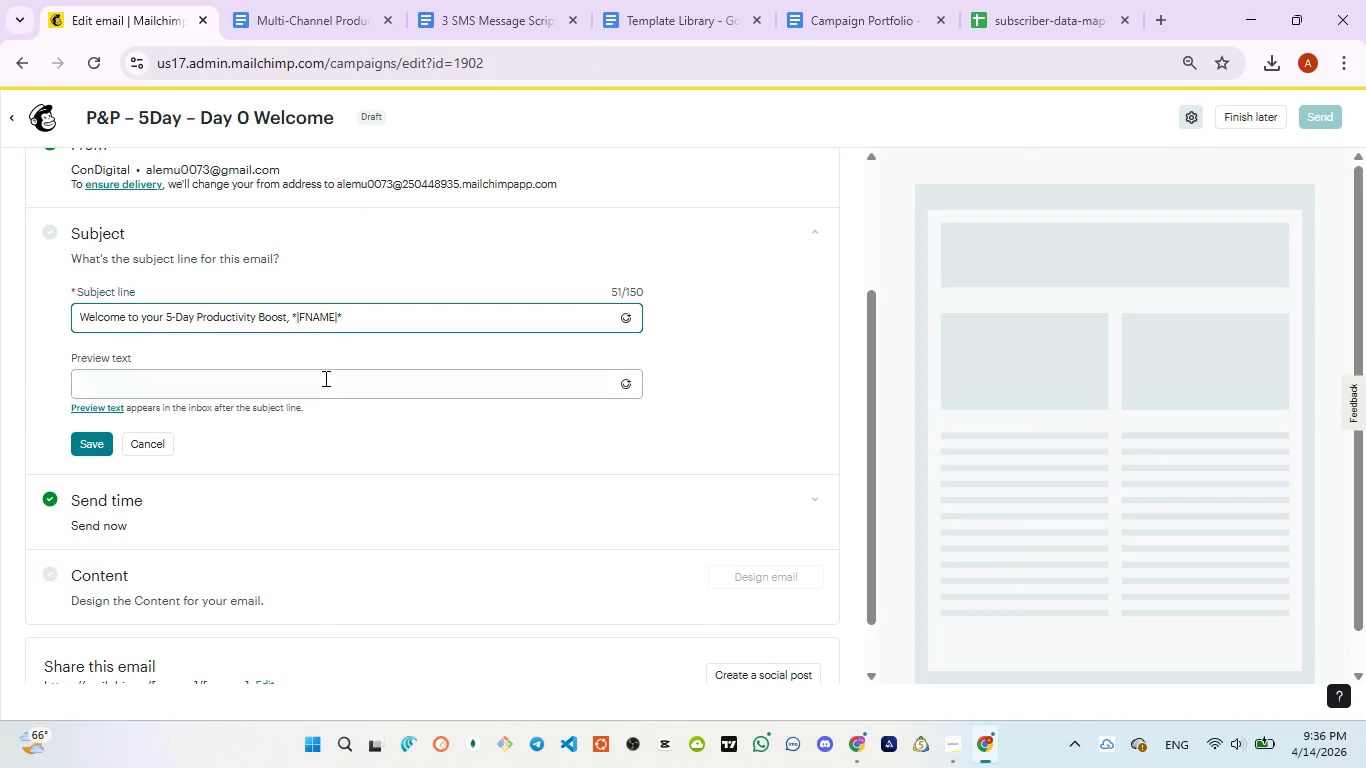 
left_click([324, 379])
 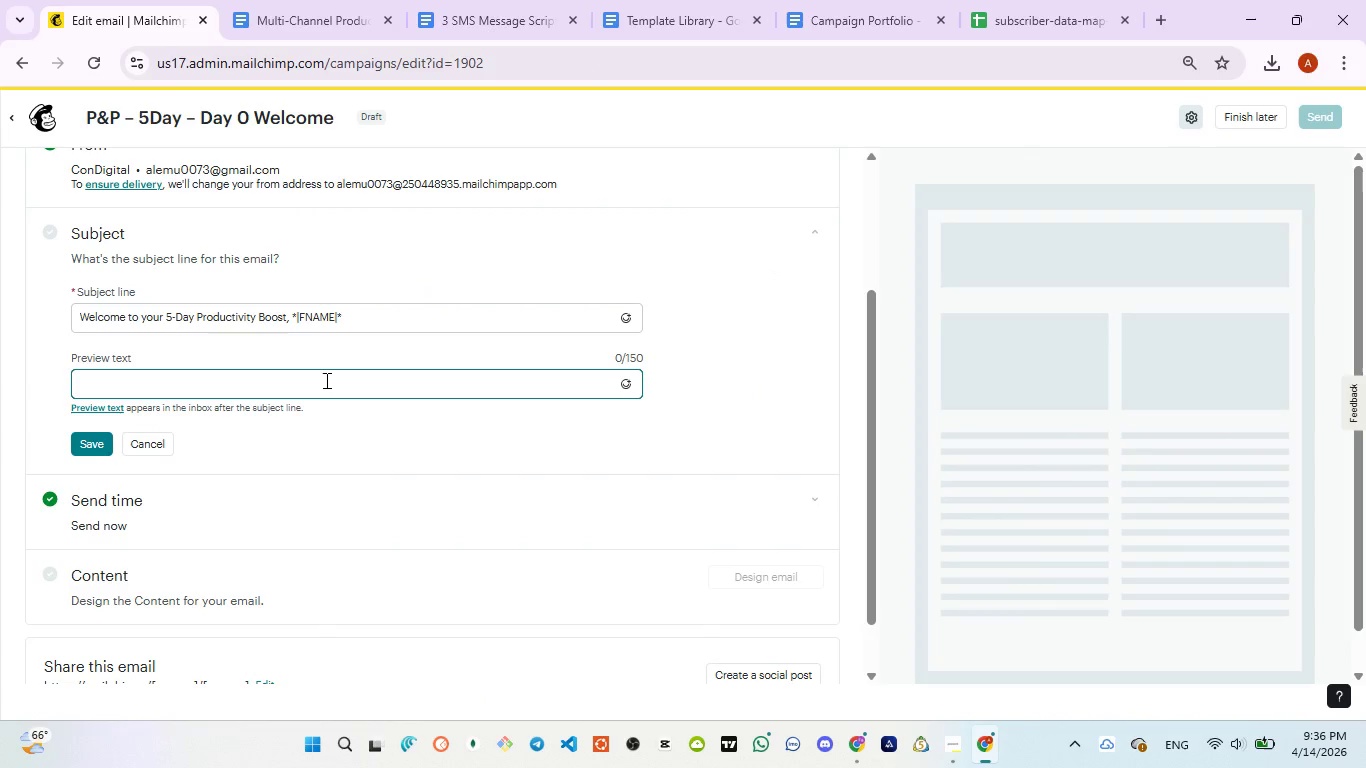 
type(Here is Y)
key(Backspace)
type(your guide and how to expect)
 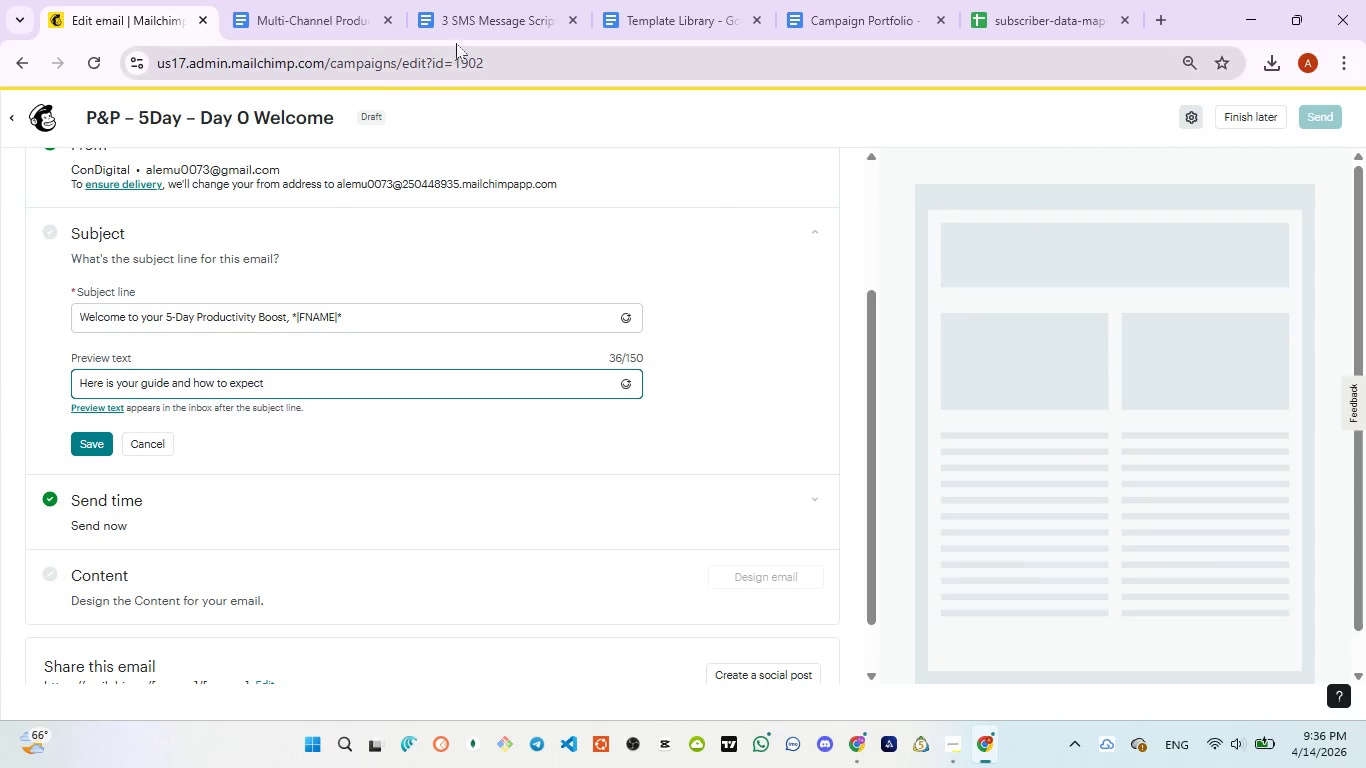 
left_click([463, 15])
 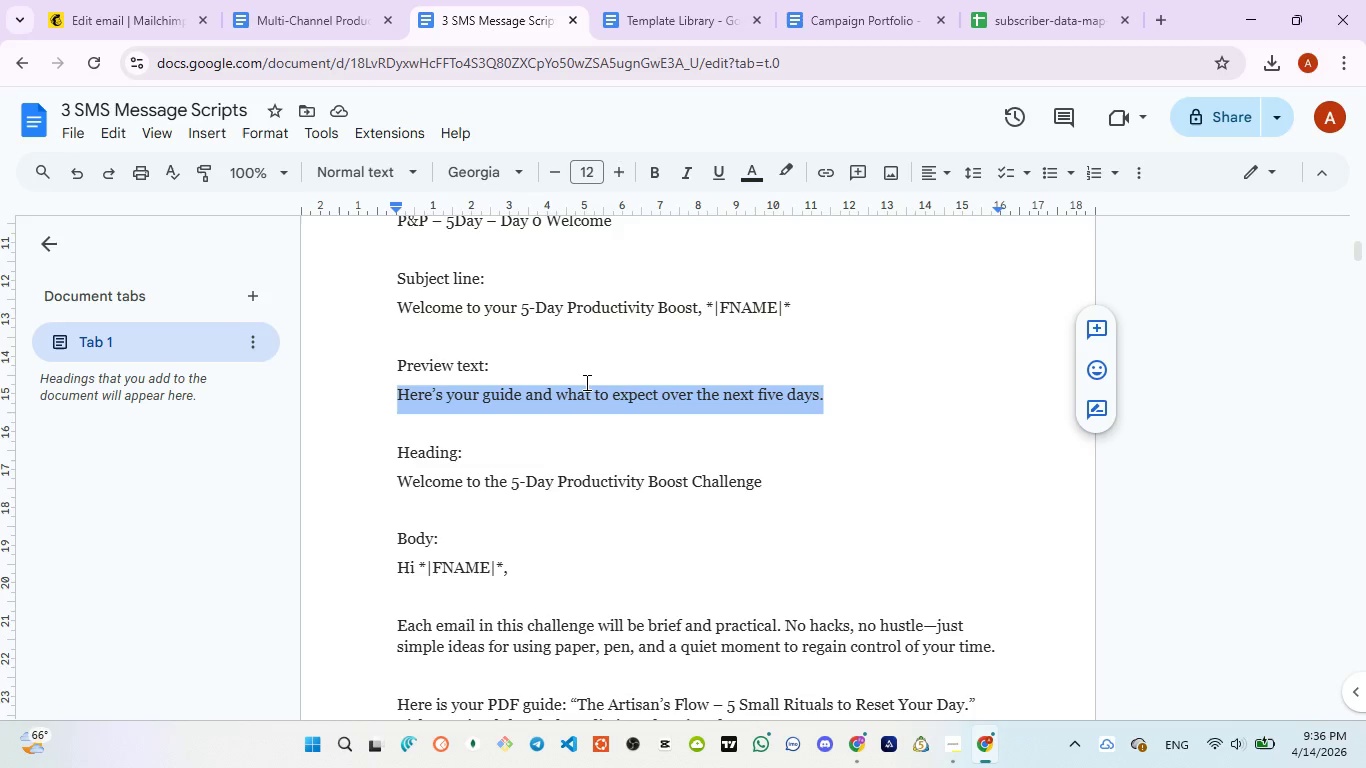 
wait(5.61)
 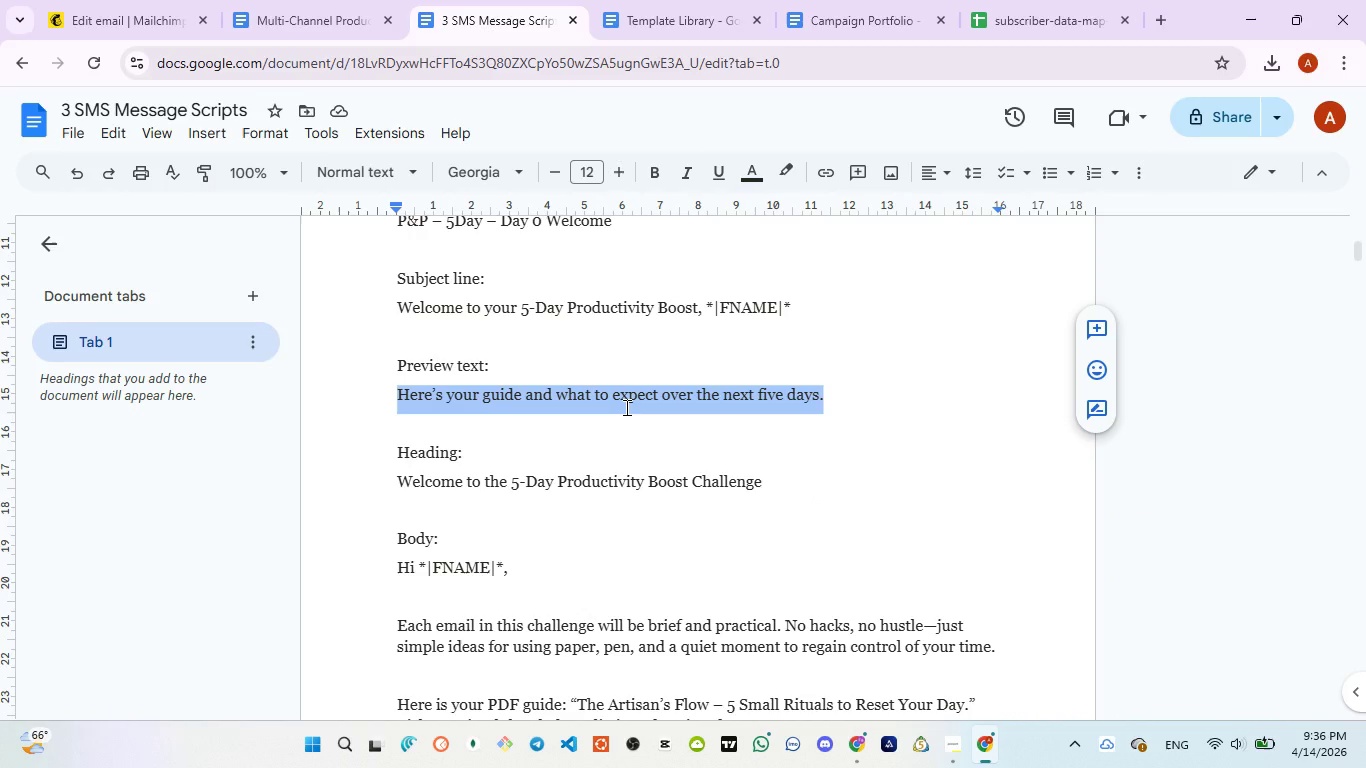 
left_click([143, 21])
 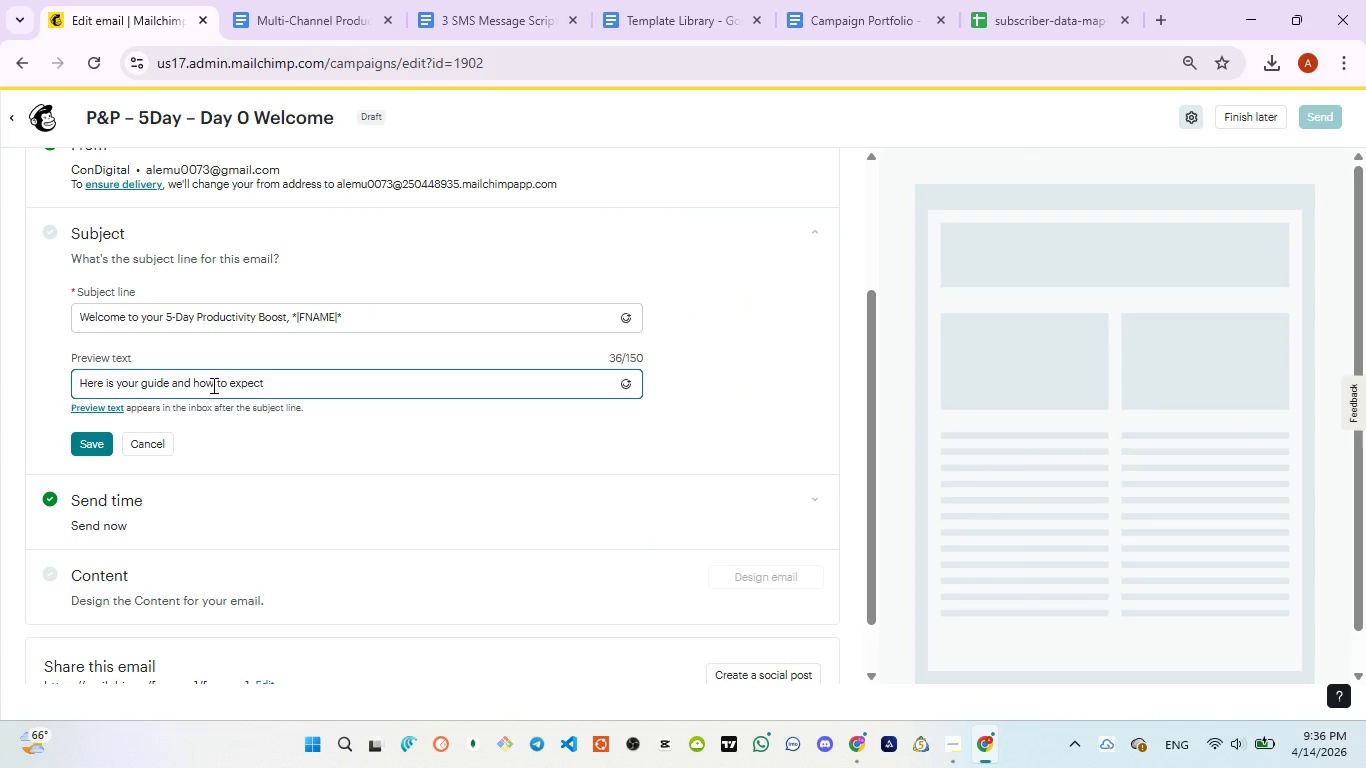 
double_click([207, 383])
 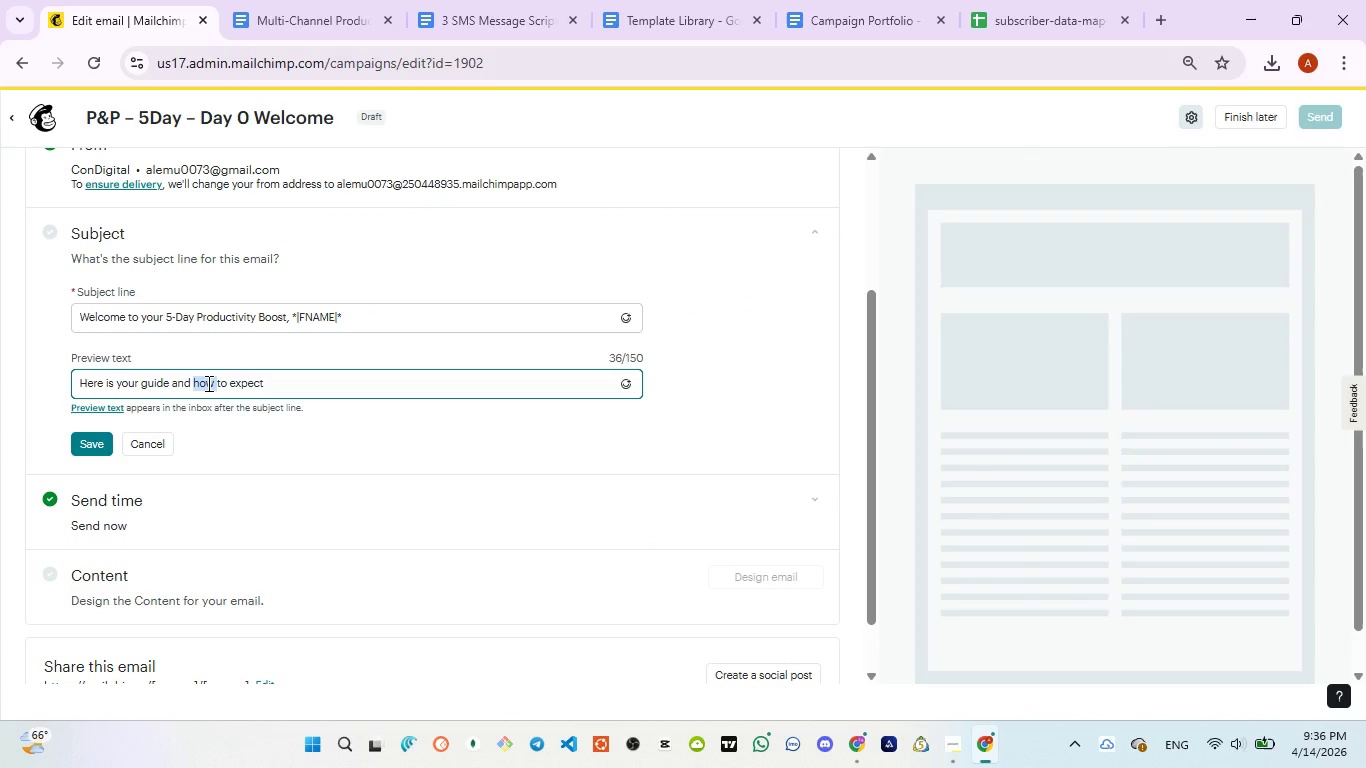 
type(what)
 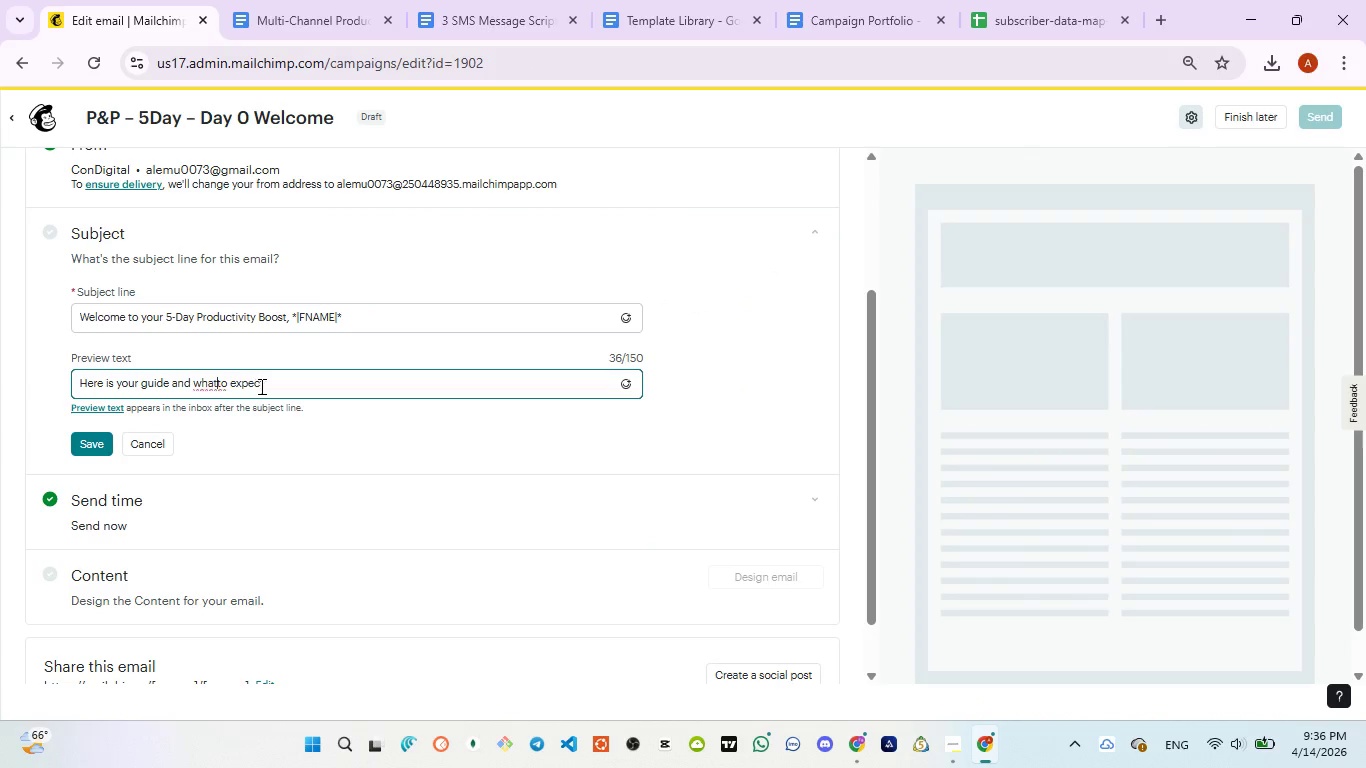 
key(Space)
 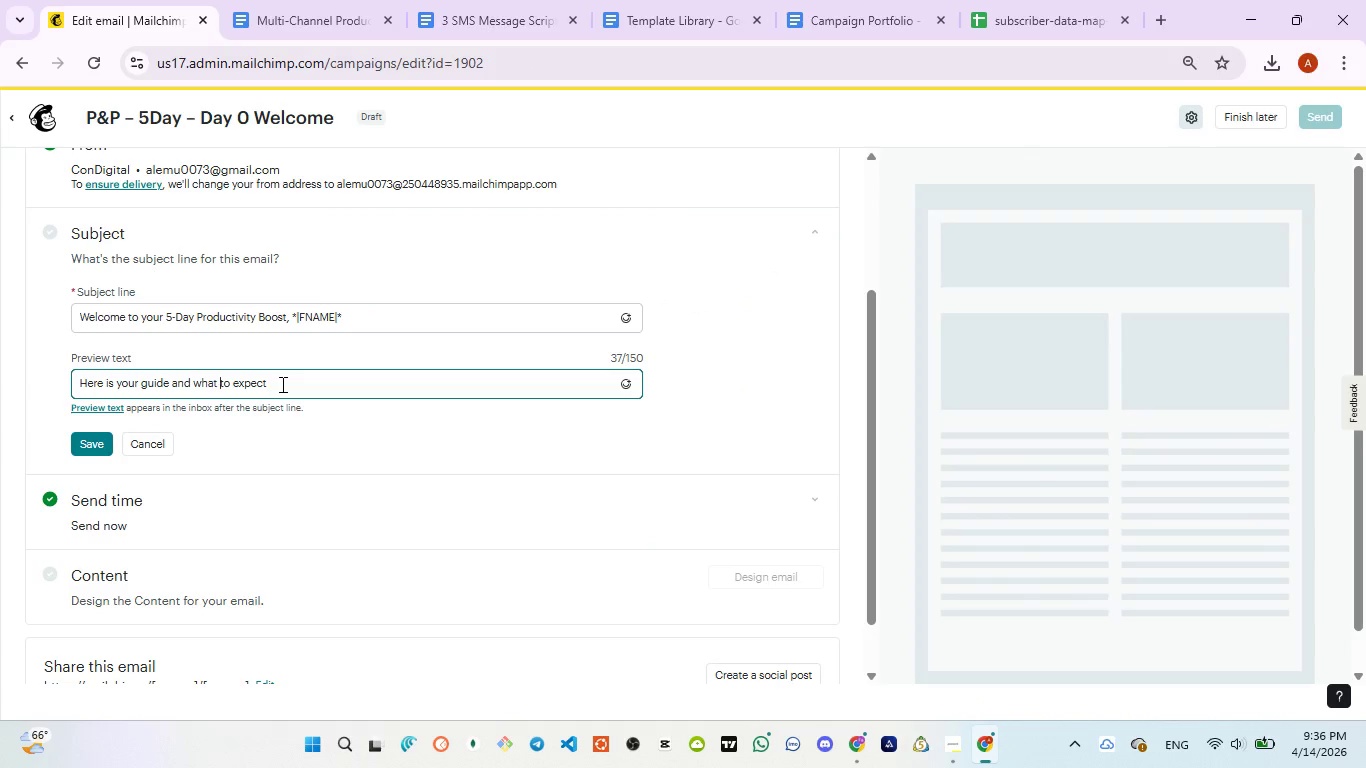 
left_click([281, 384])
 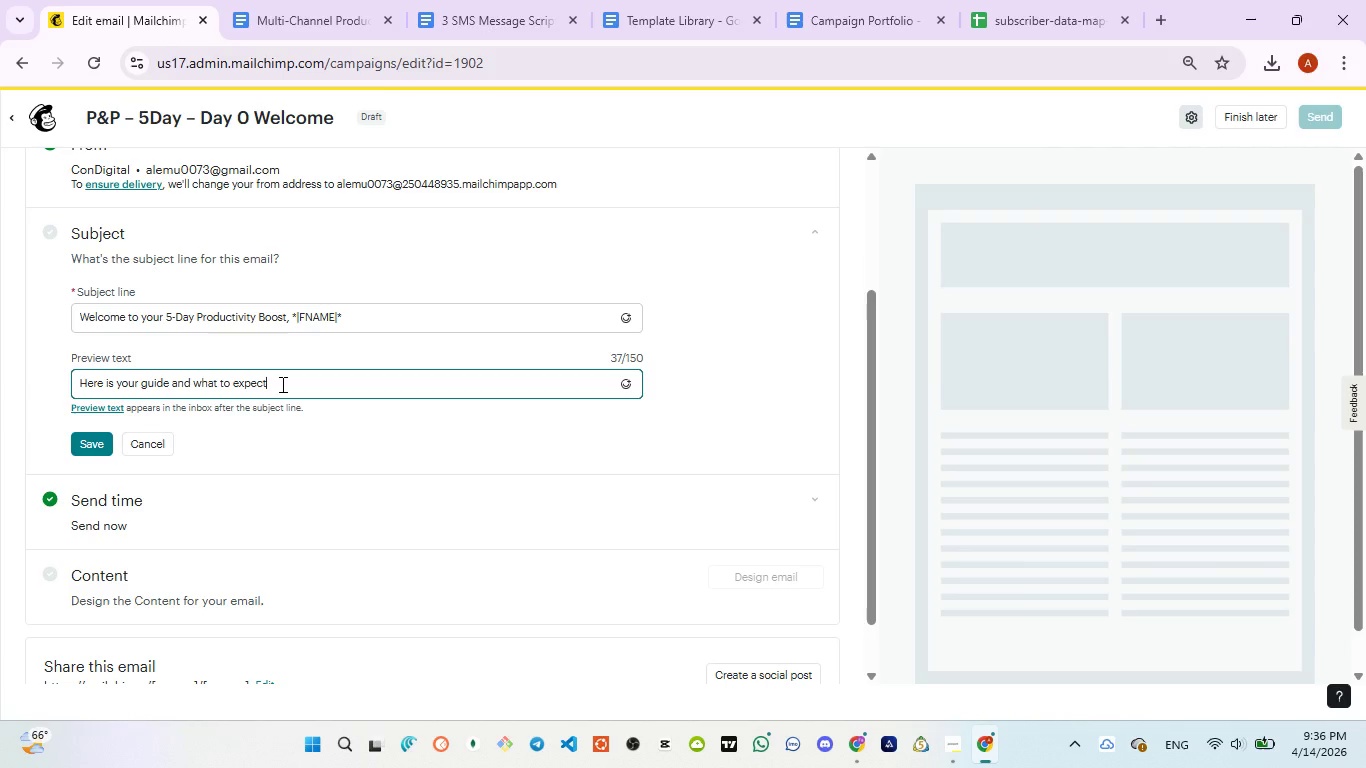 
type( for the next five days)
 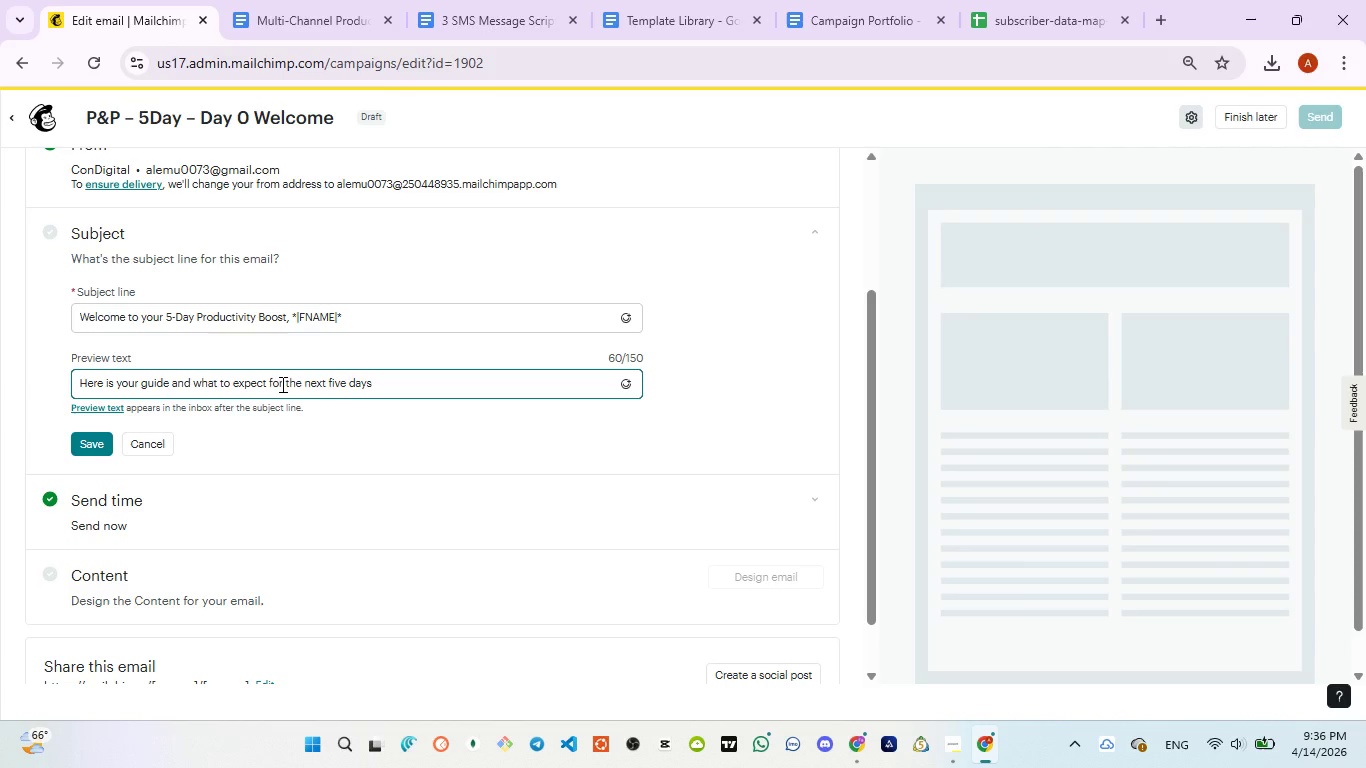 
key(Control+A)
 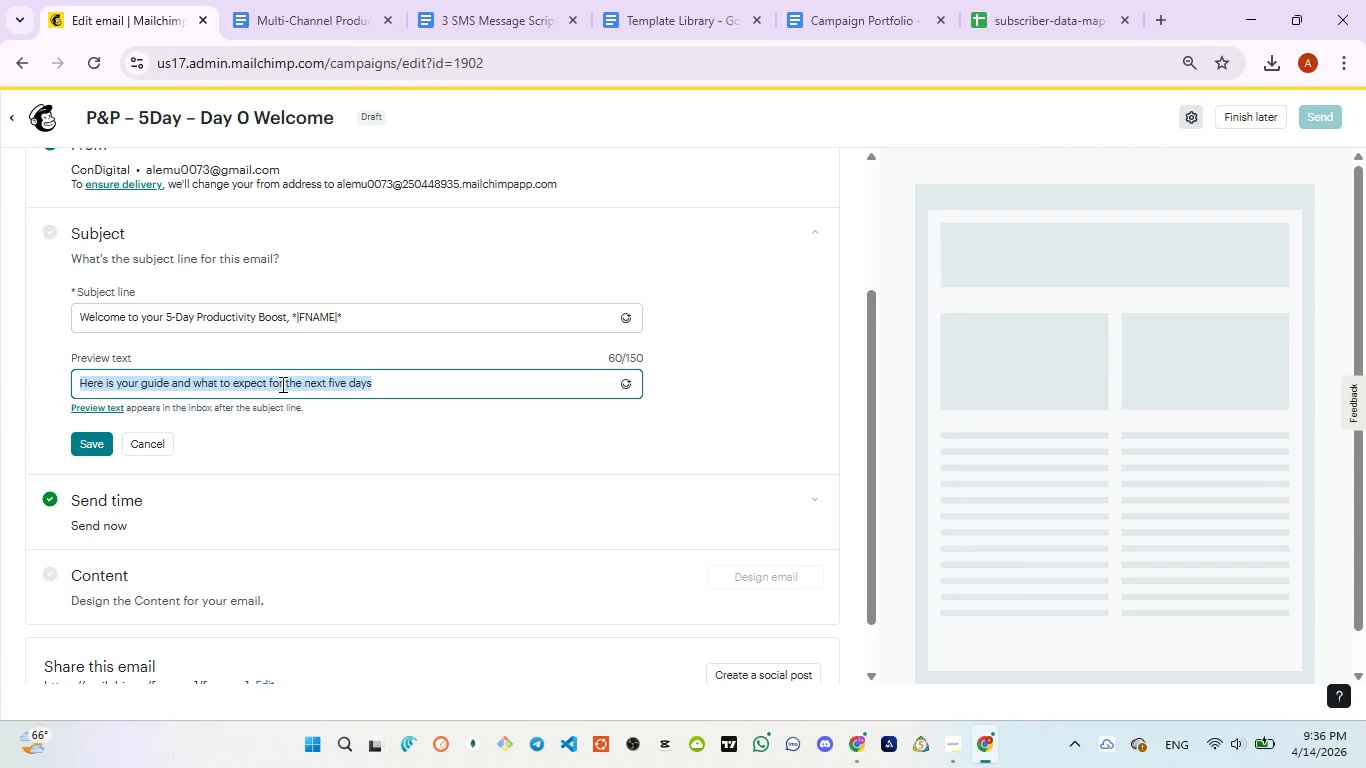 
key(Control+V)
 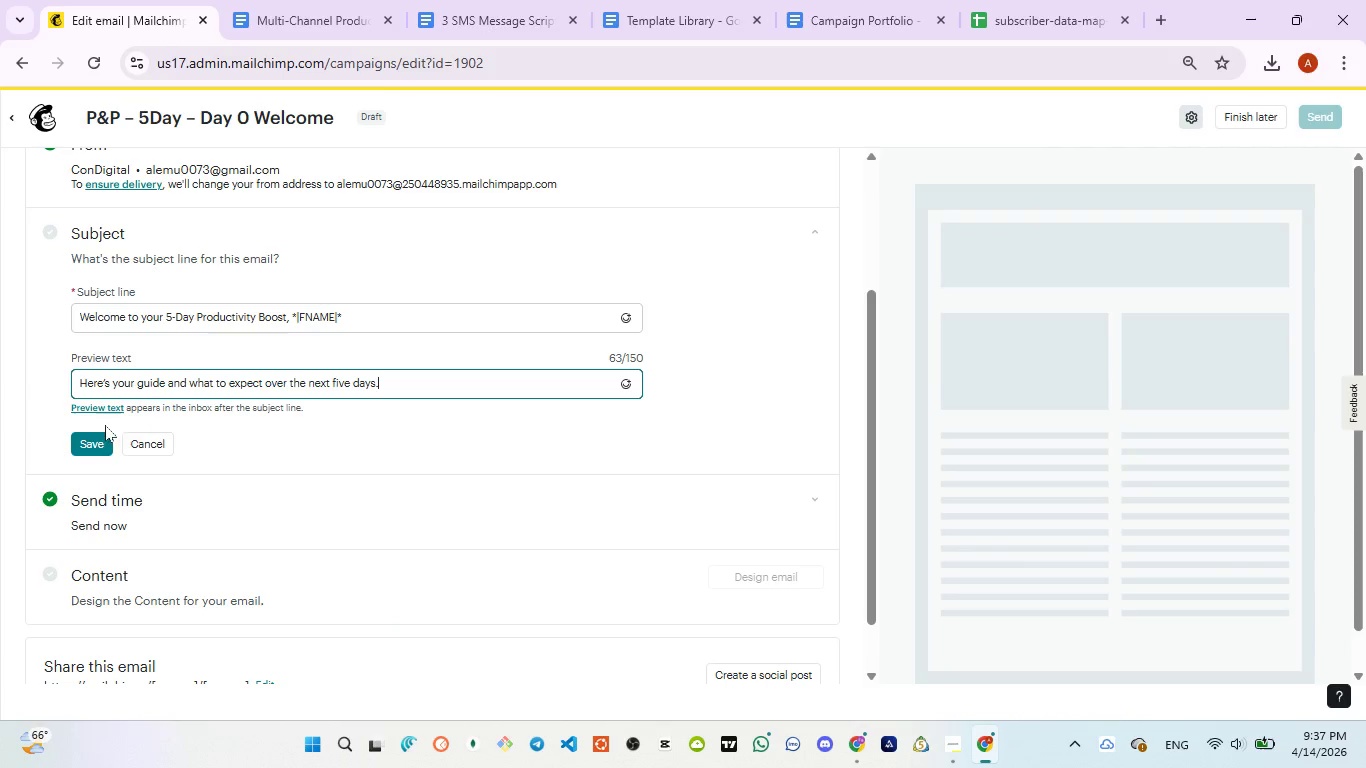 
left_click([102, 438])
 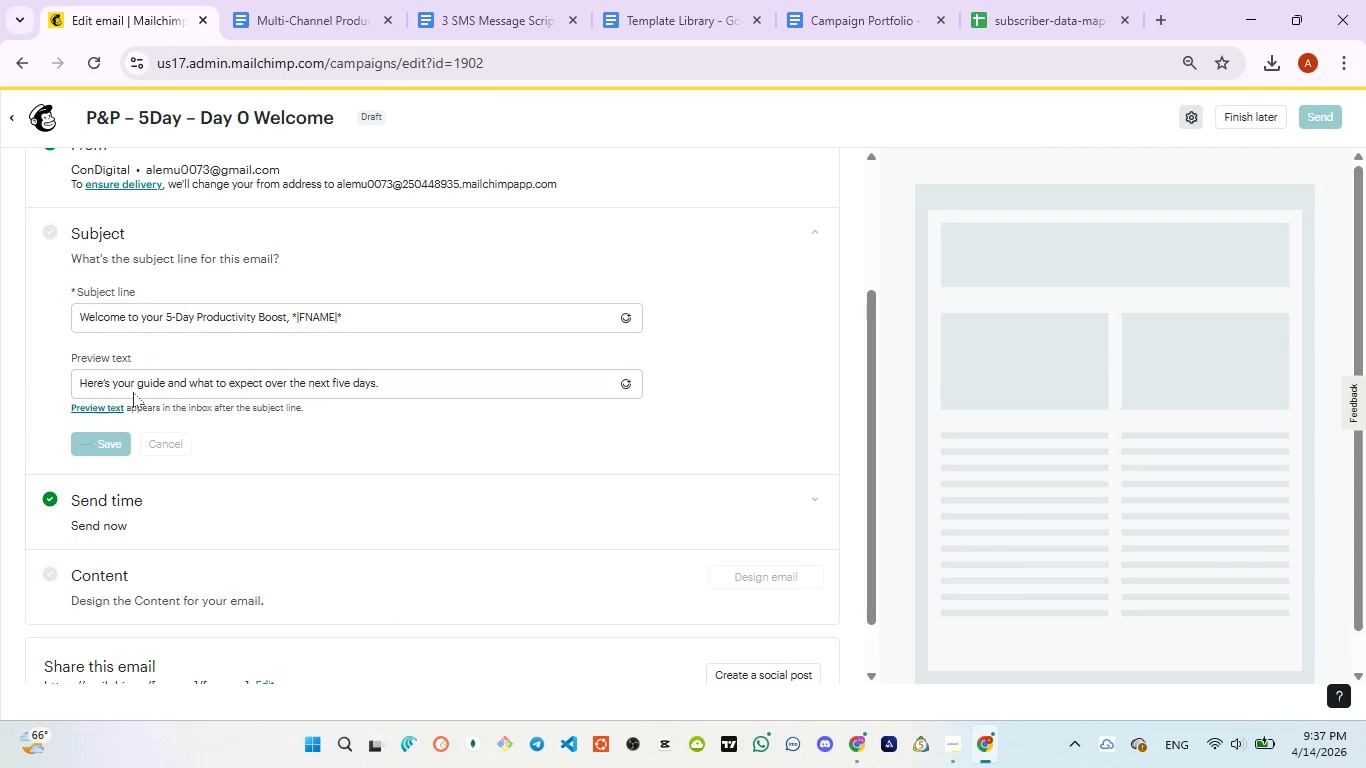 
mouse_move([246, 348])
 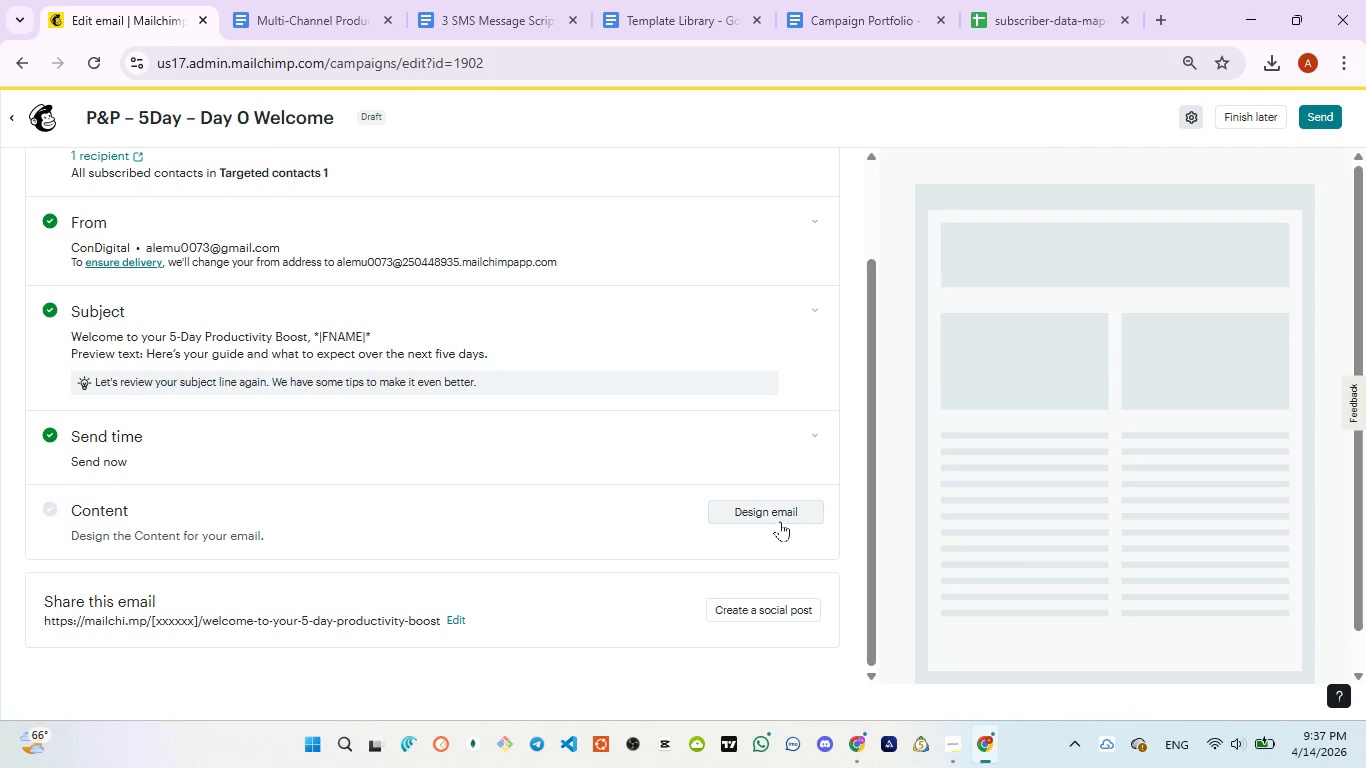 
left_click([780, 520])
 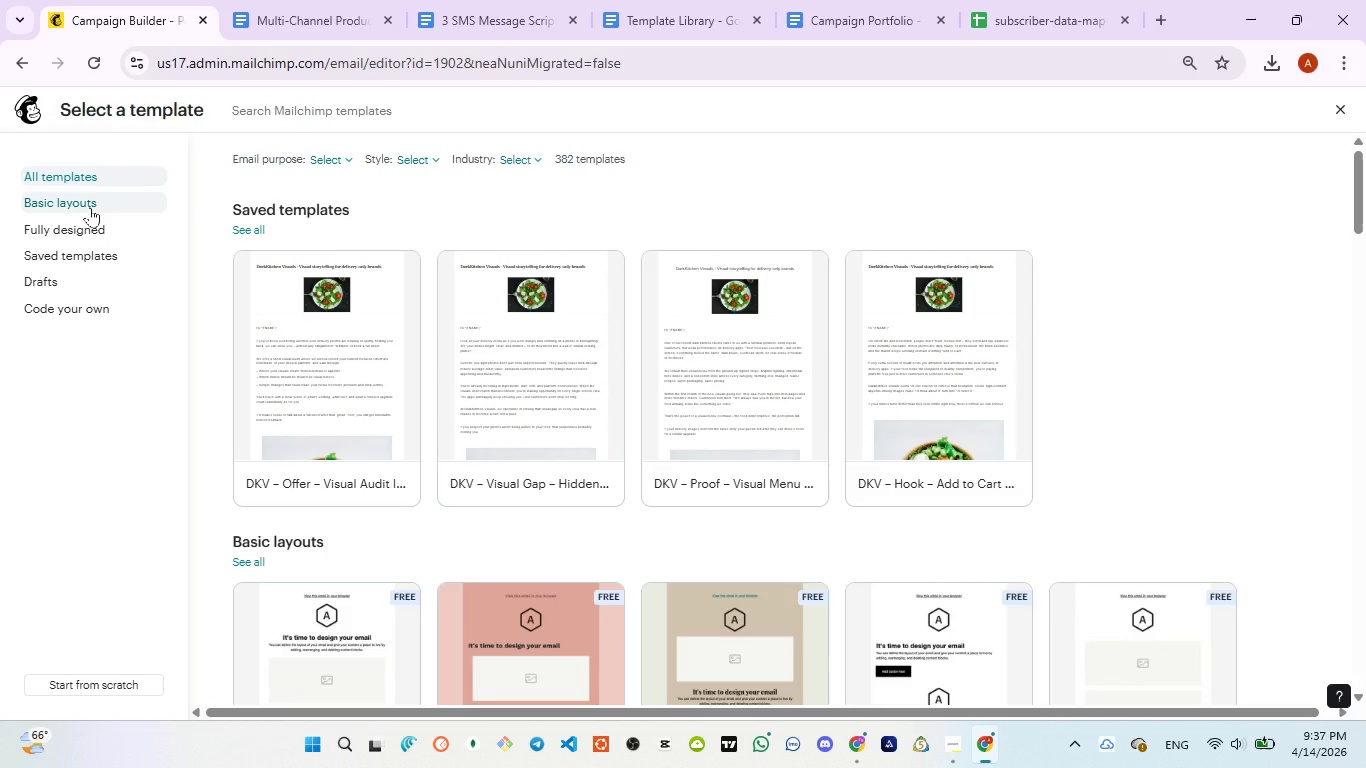 
wait(22.73)
 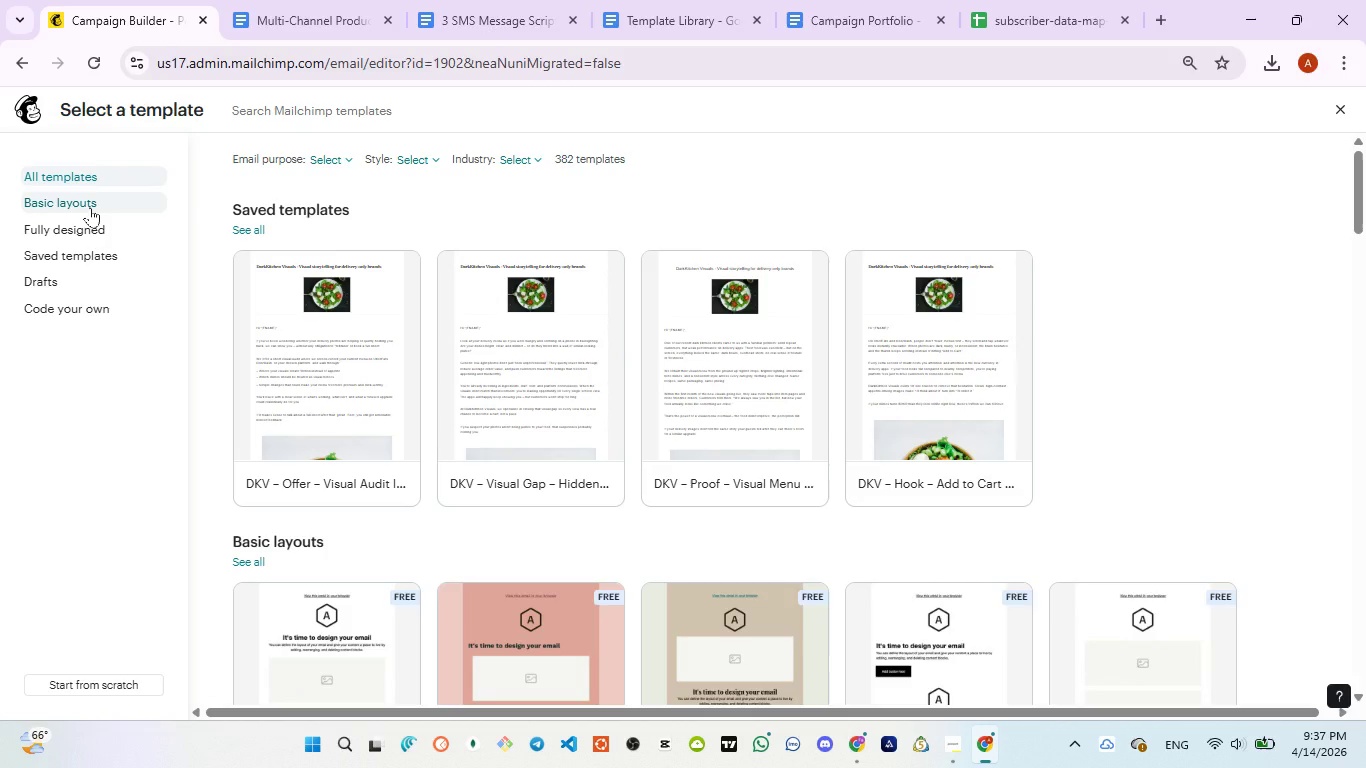 
left_click([90, 206])
 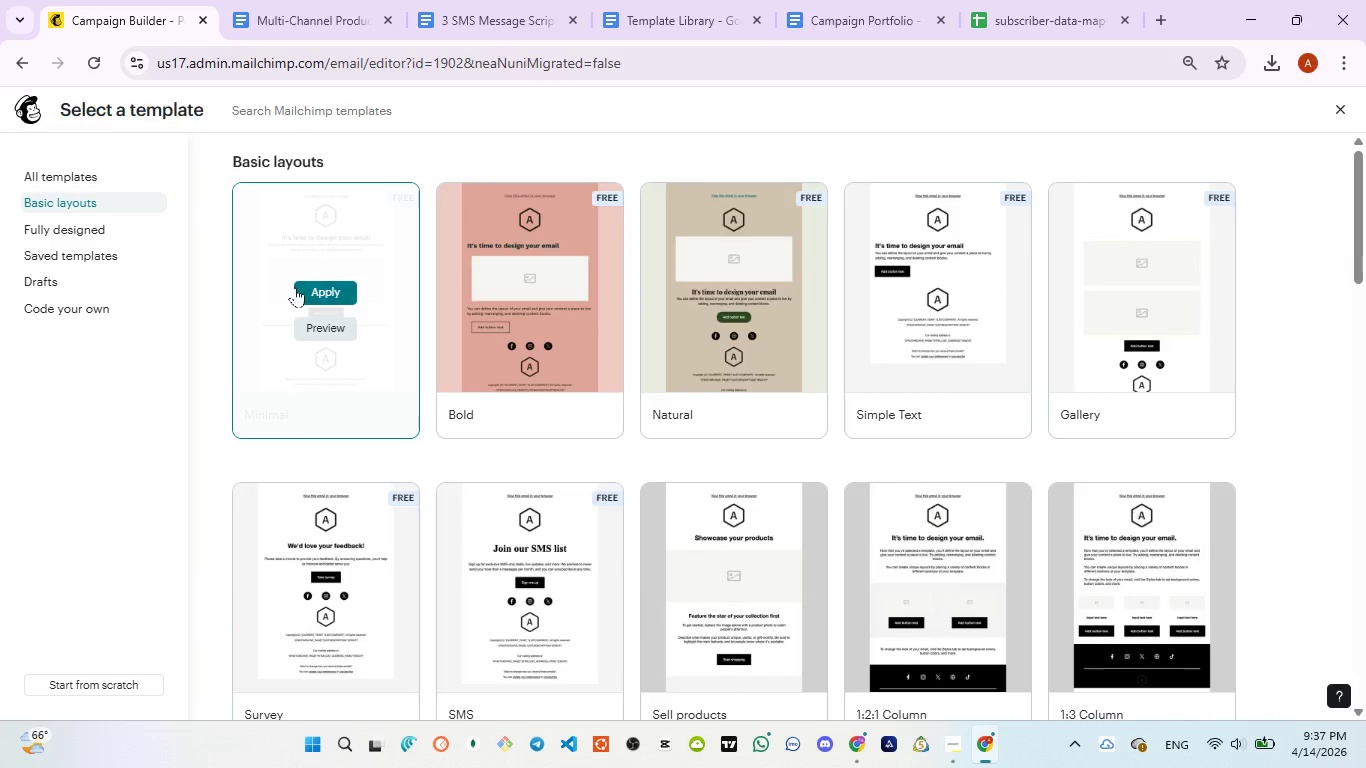 
left_click([312, 287])
 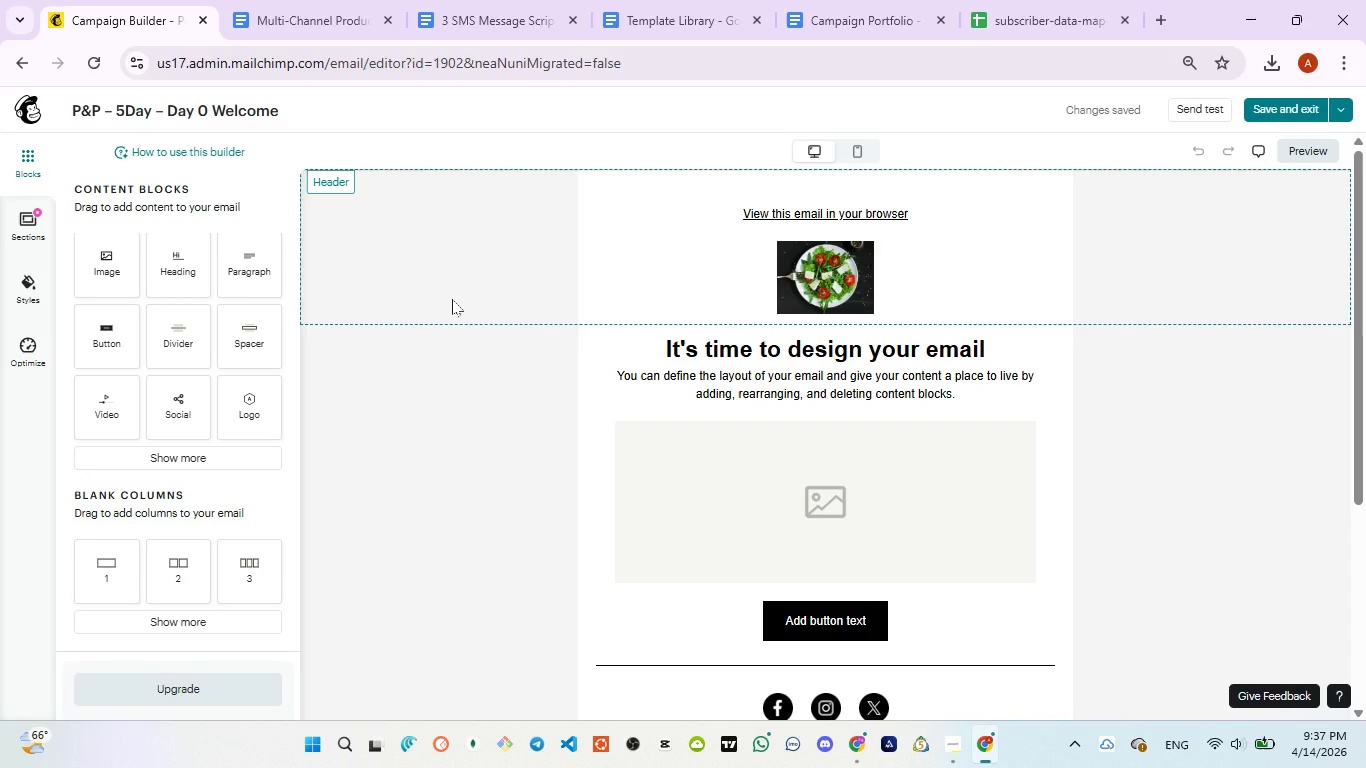 
wait(11.53)
 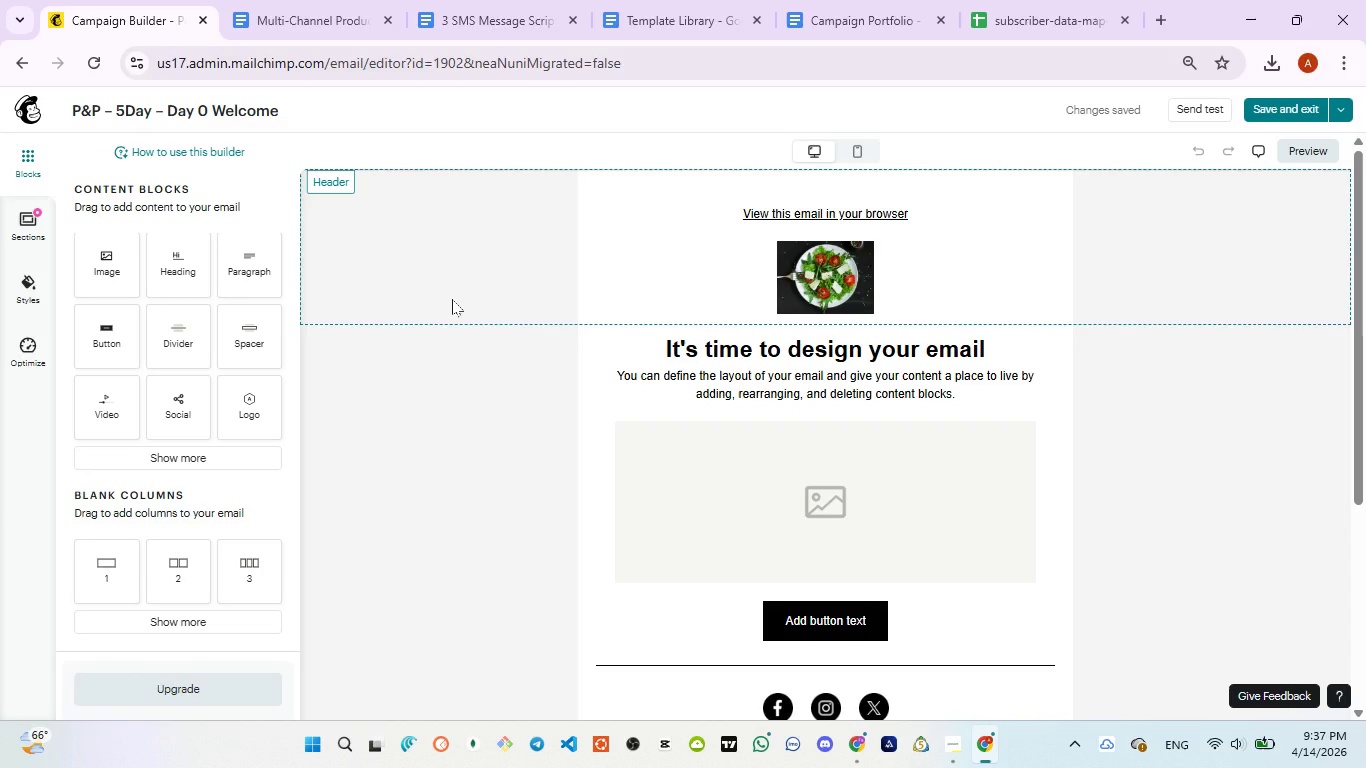 
left_click([1258, 110])
 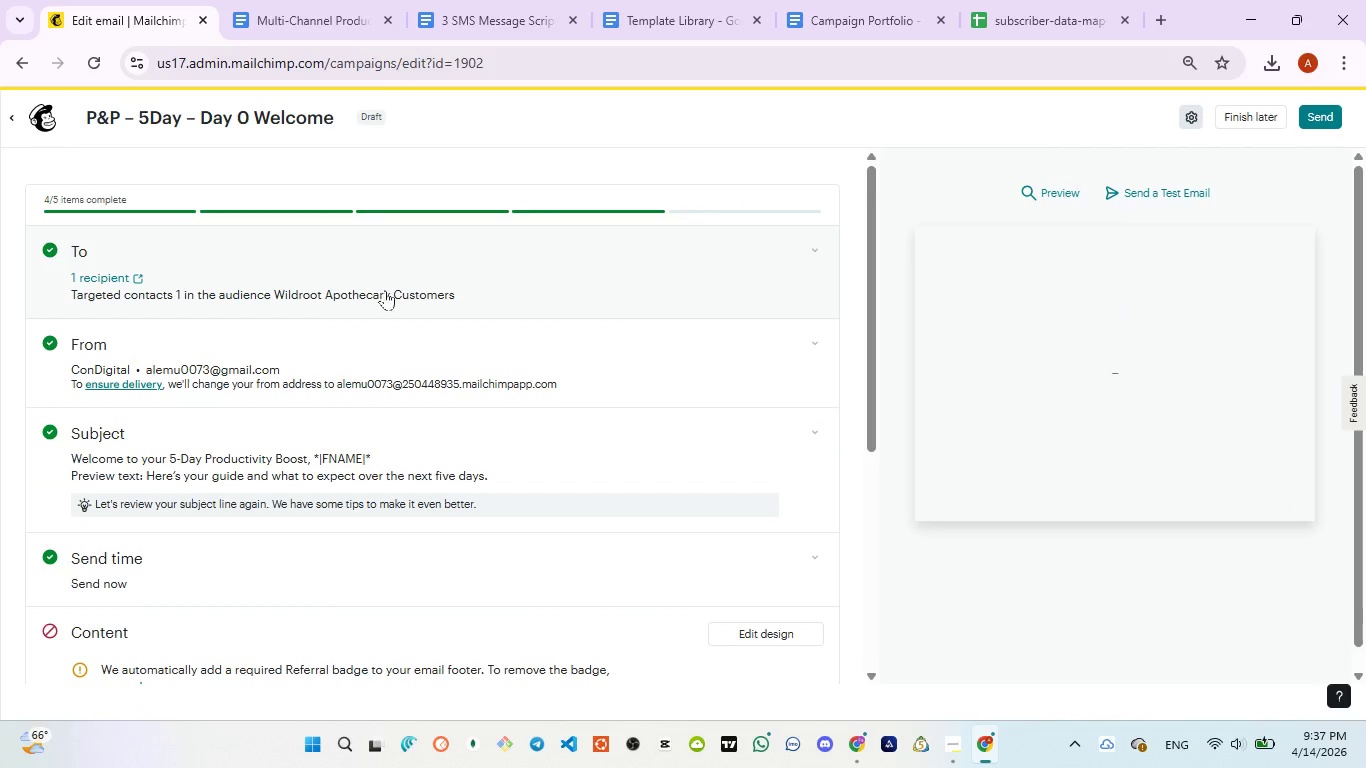 
scroll: coordinate [621, 563], scroll_direction: down, amount: 2.0
 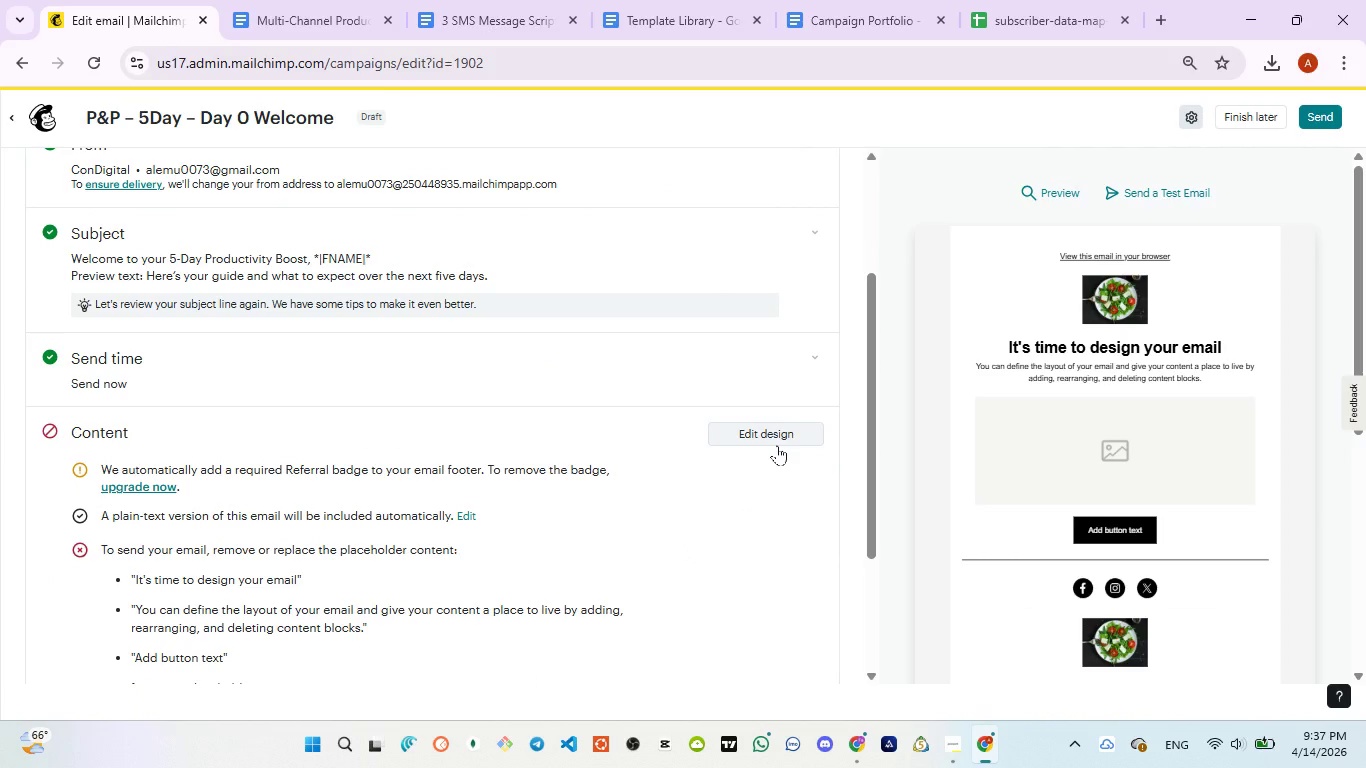 
wait(5.66)
 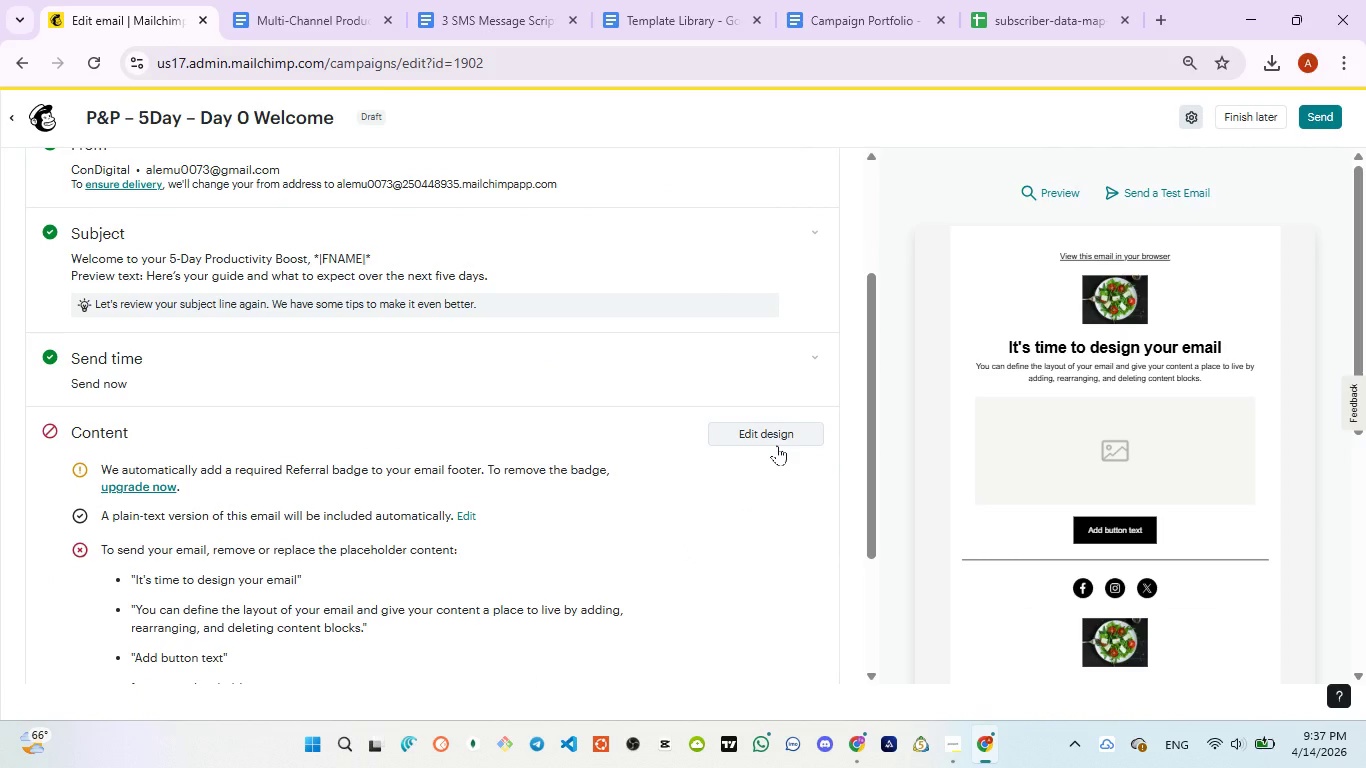 
scroll: coordinate [774, 445], scroll_direction: down, amount: 2.0
 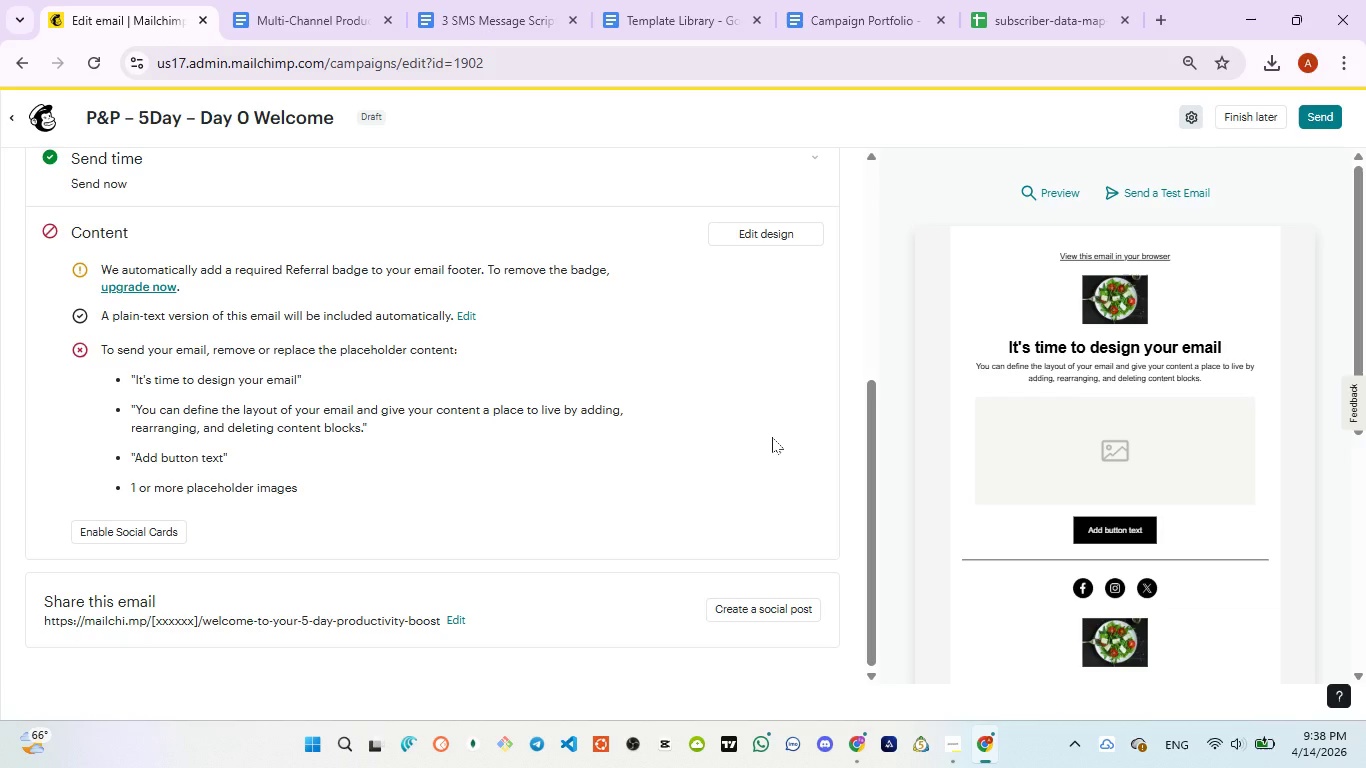 
scroll: coordinate [761, 503], scroll_direction: up, amount: 4.0
 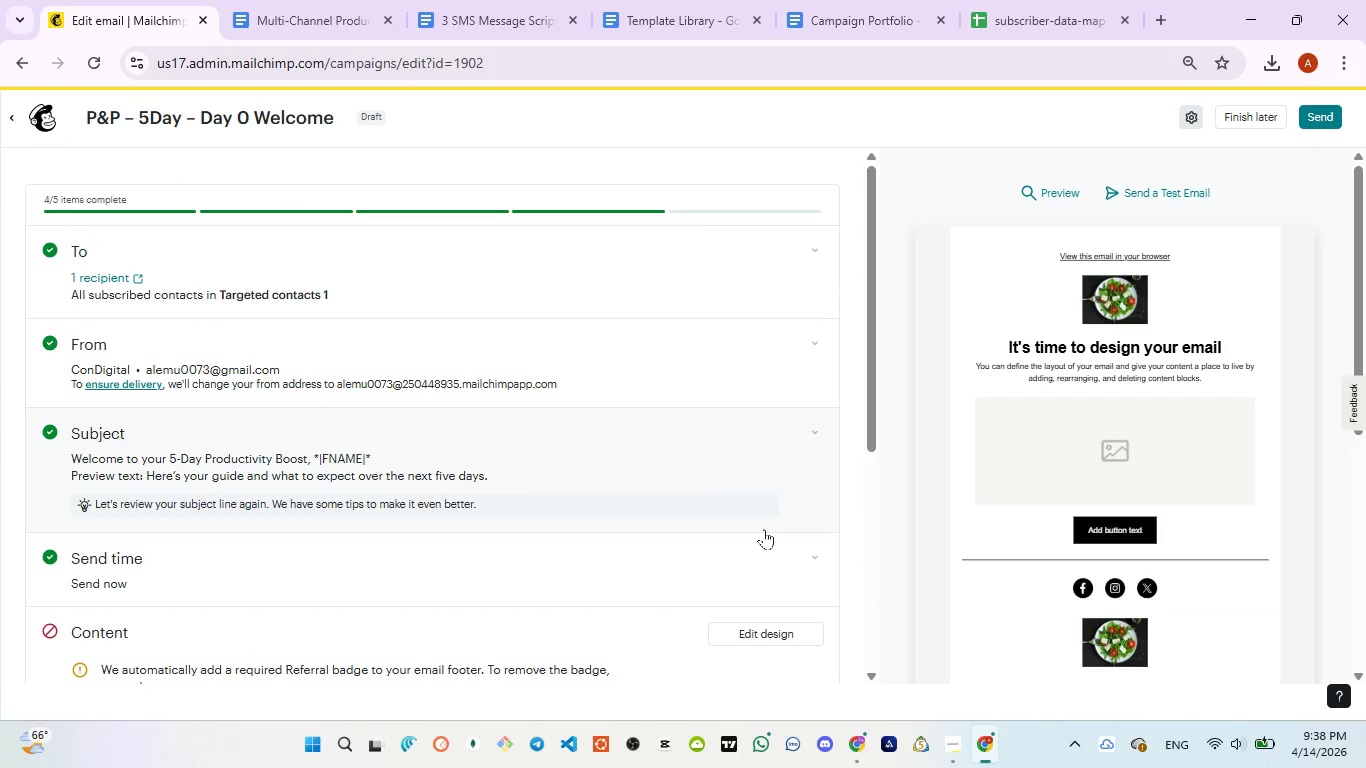 
scroll: coordinate [764, 531], scroll_direction: down, amount: 1.0
 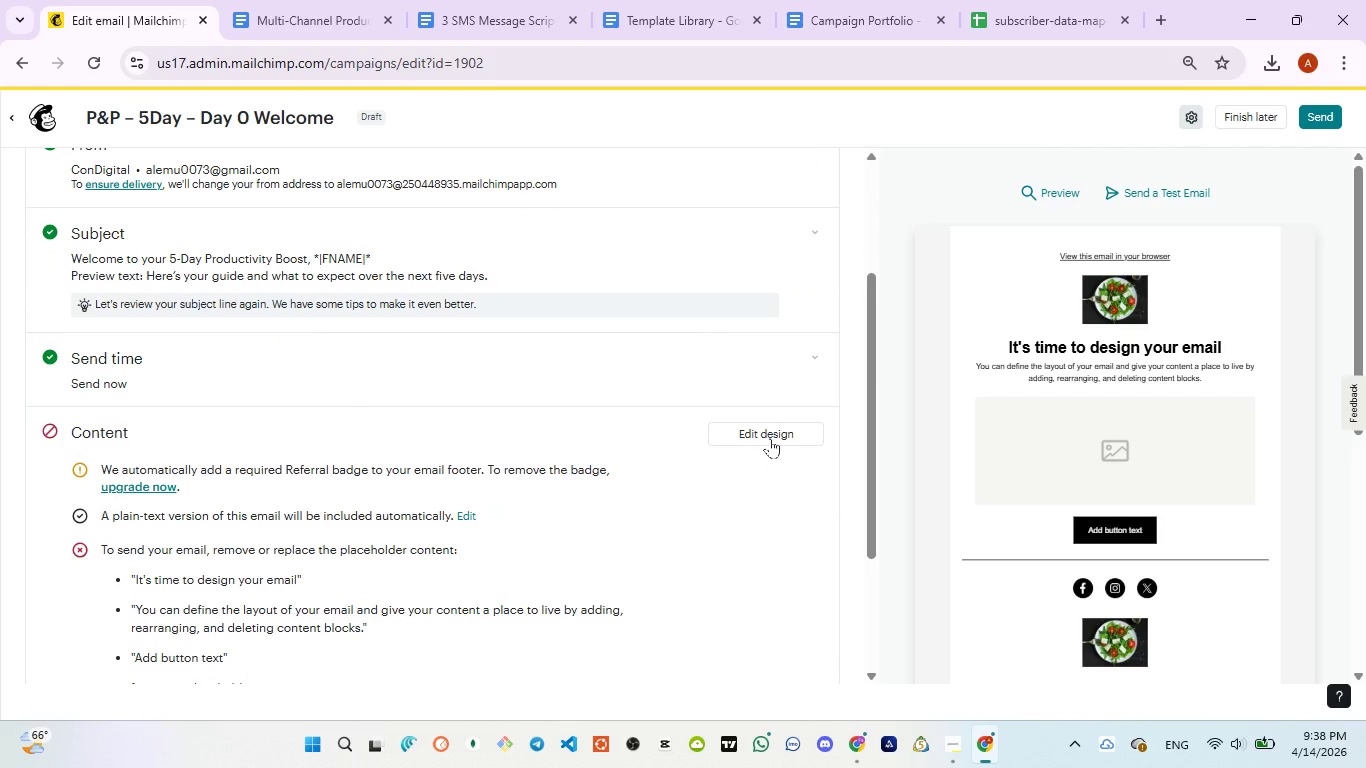 
left_click([771, 437])
 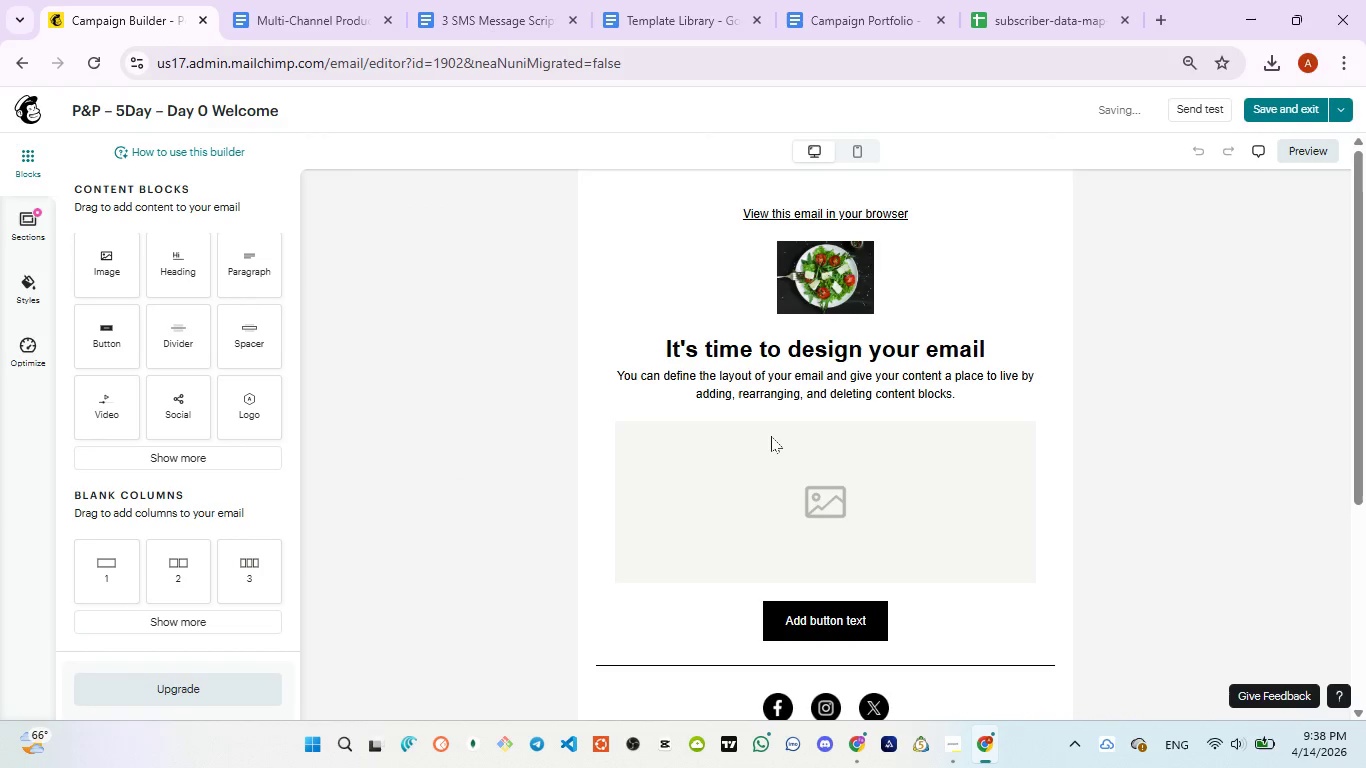 
wait(8.05)
 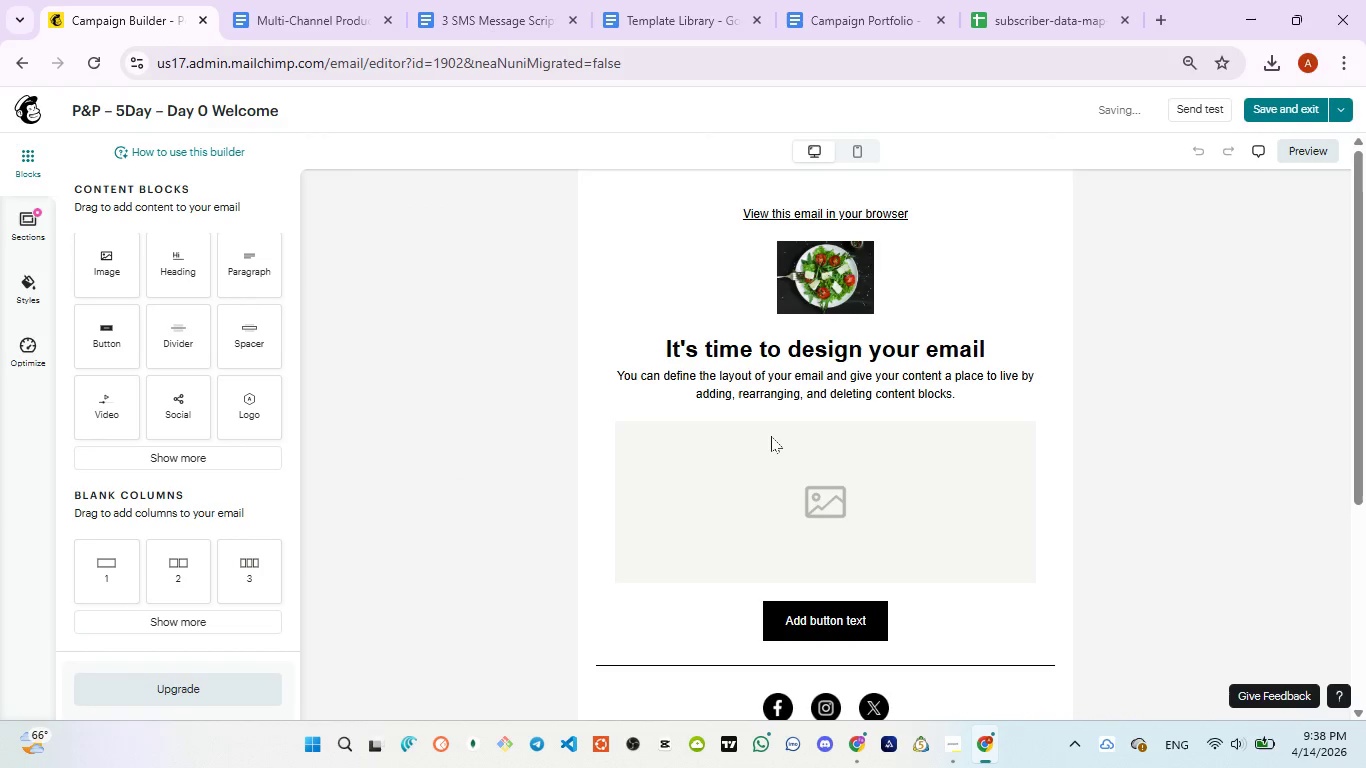 
left_click([901, 296])
 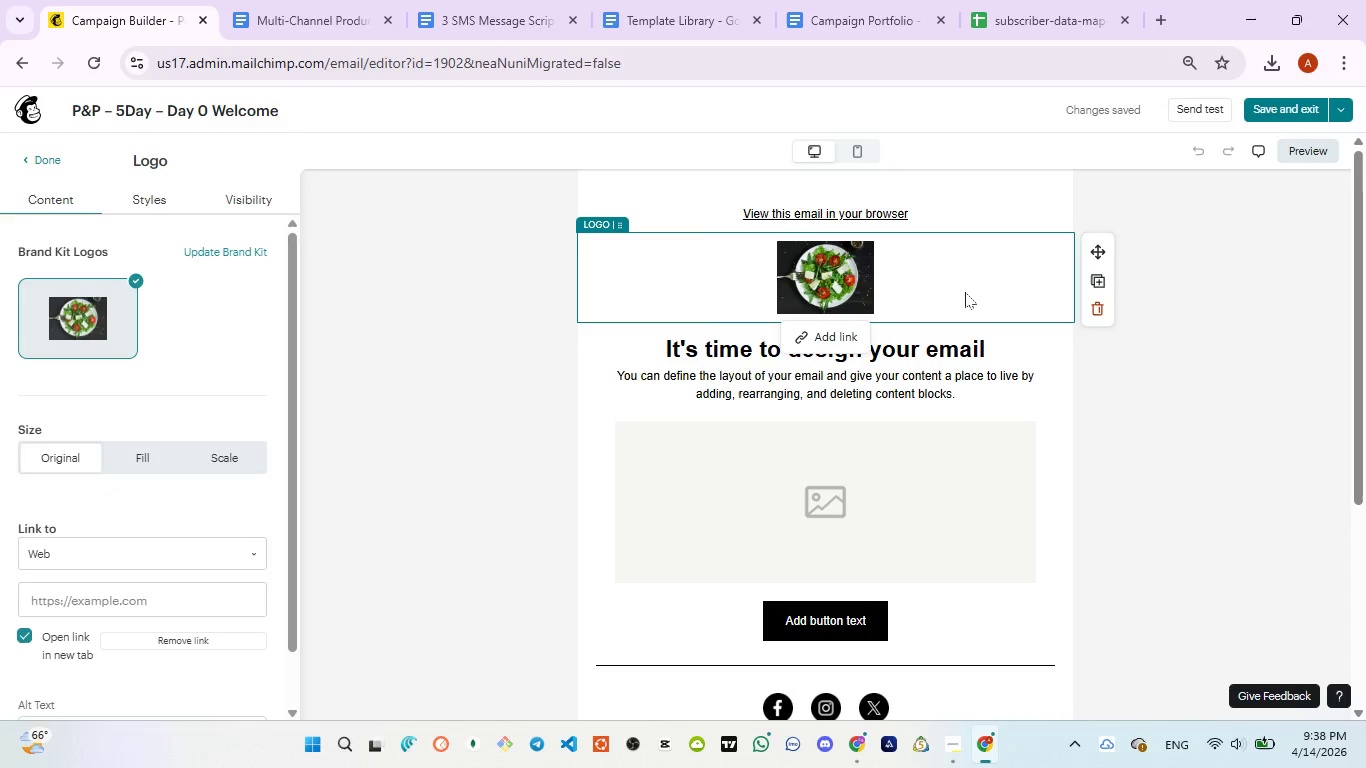 
scroll: coordinate [1030, 279], scroll_direction: down, amount: 1.0
 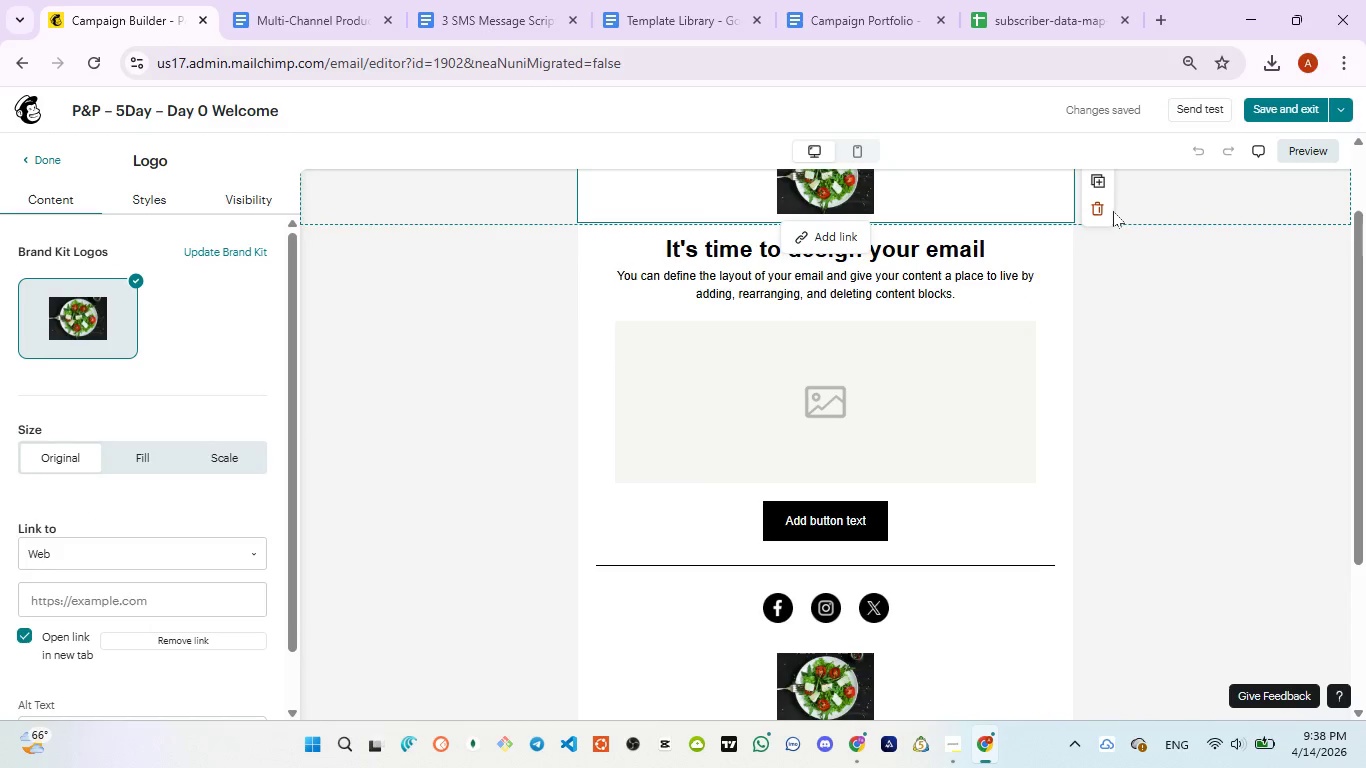 
left_click([1106, 215])
 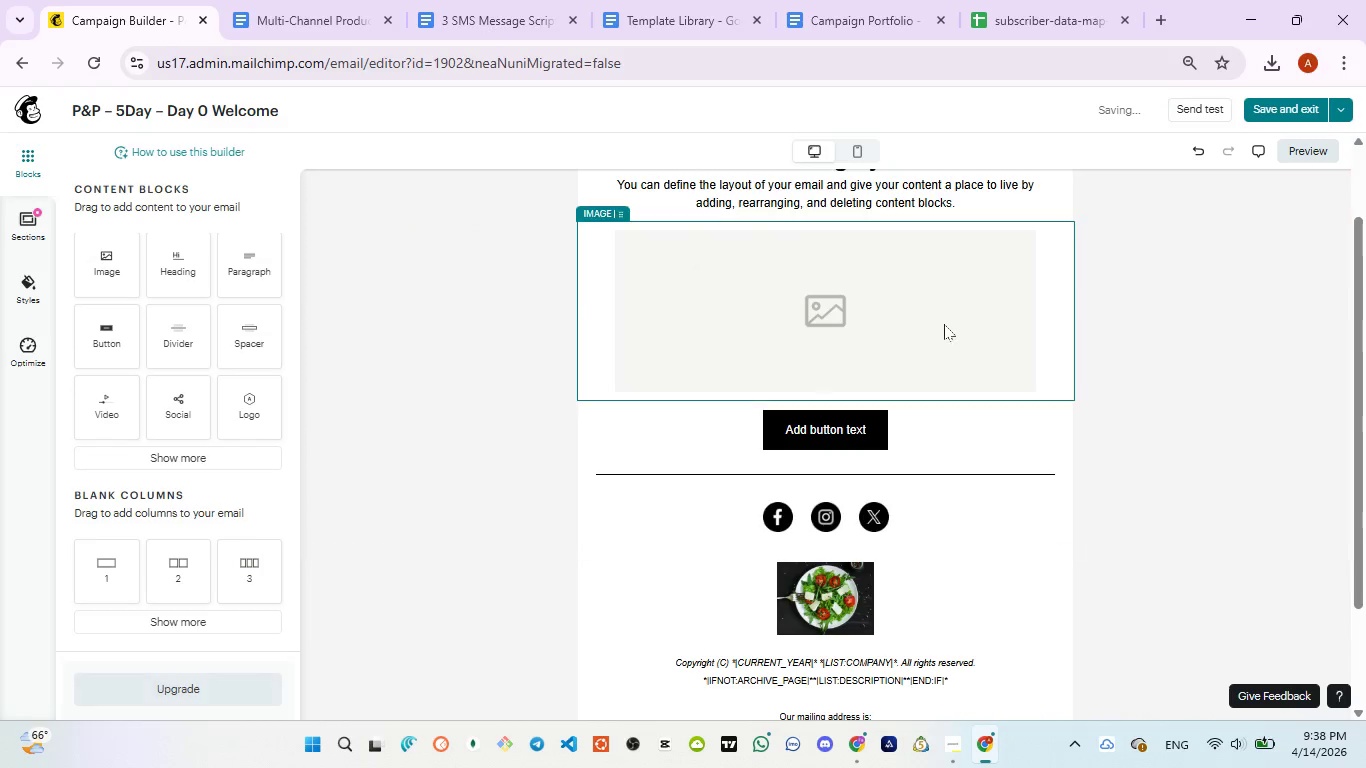 
left_click([933, 331])
 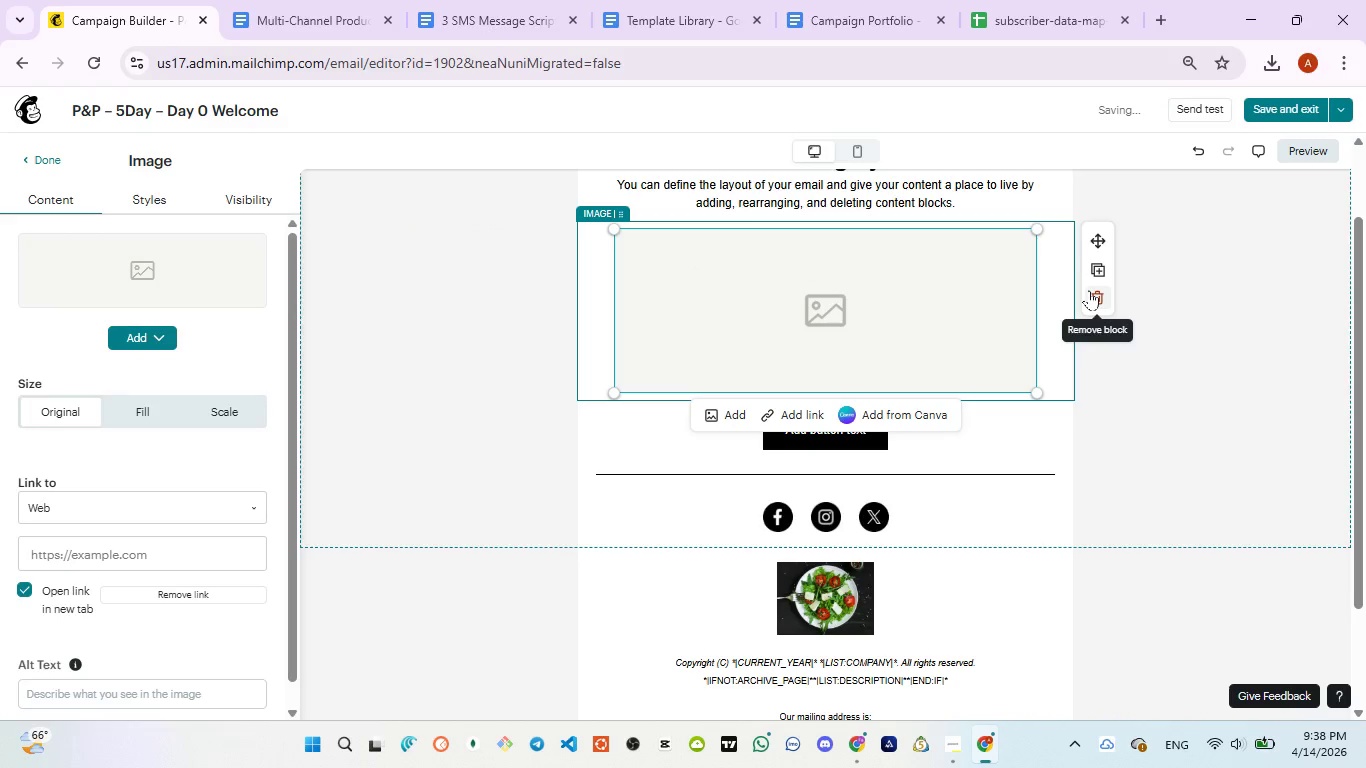 
left_click([1095, 292])
 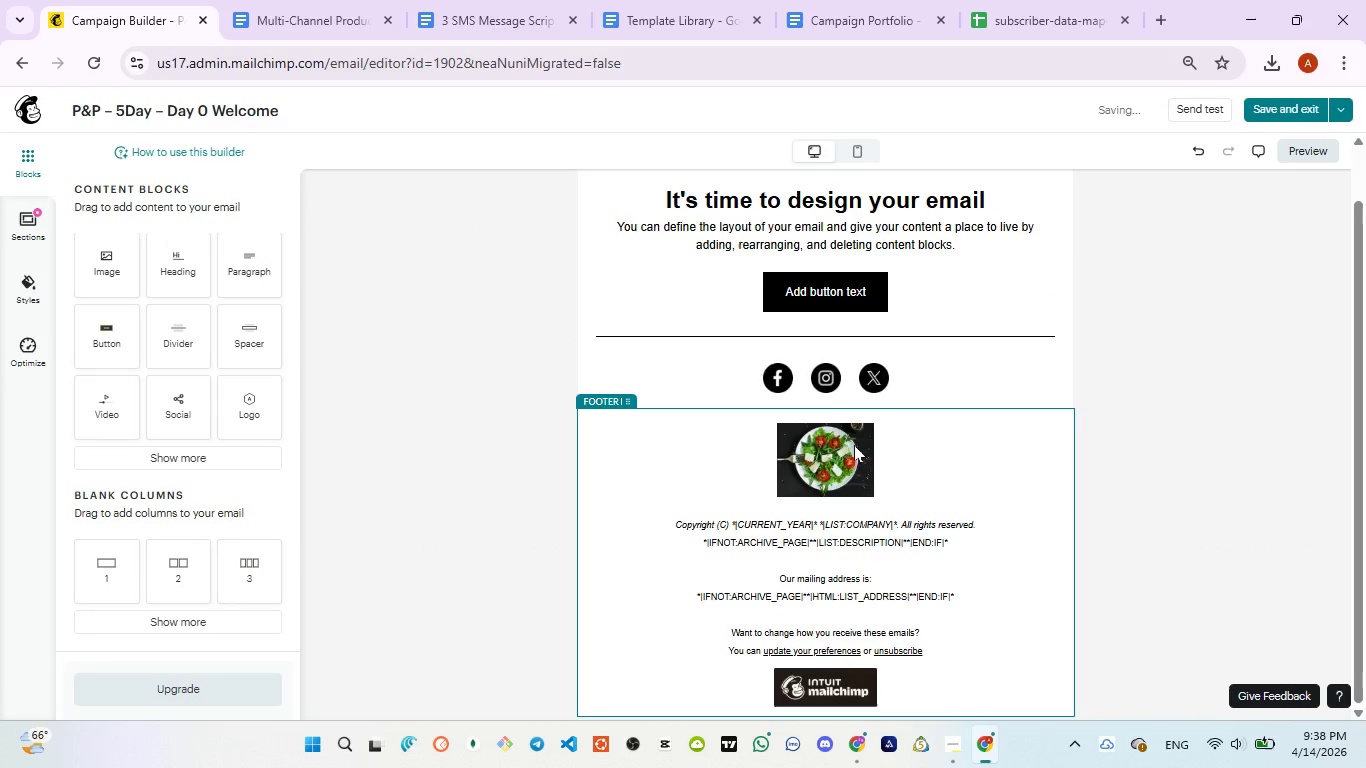 
left_click([852, 450])
 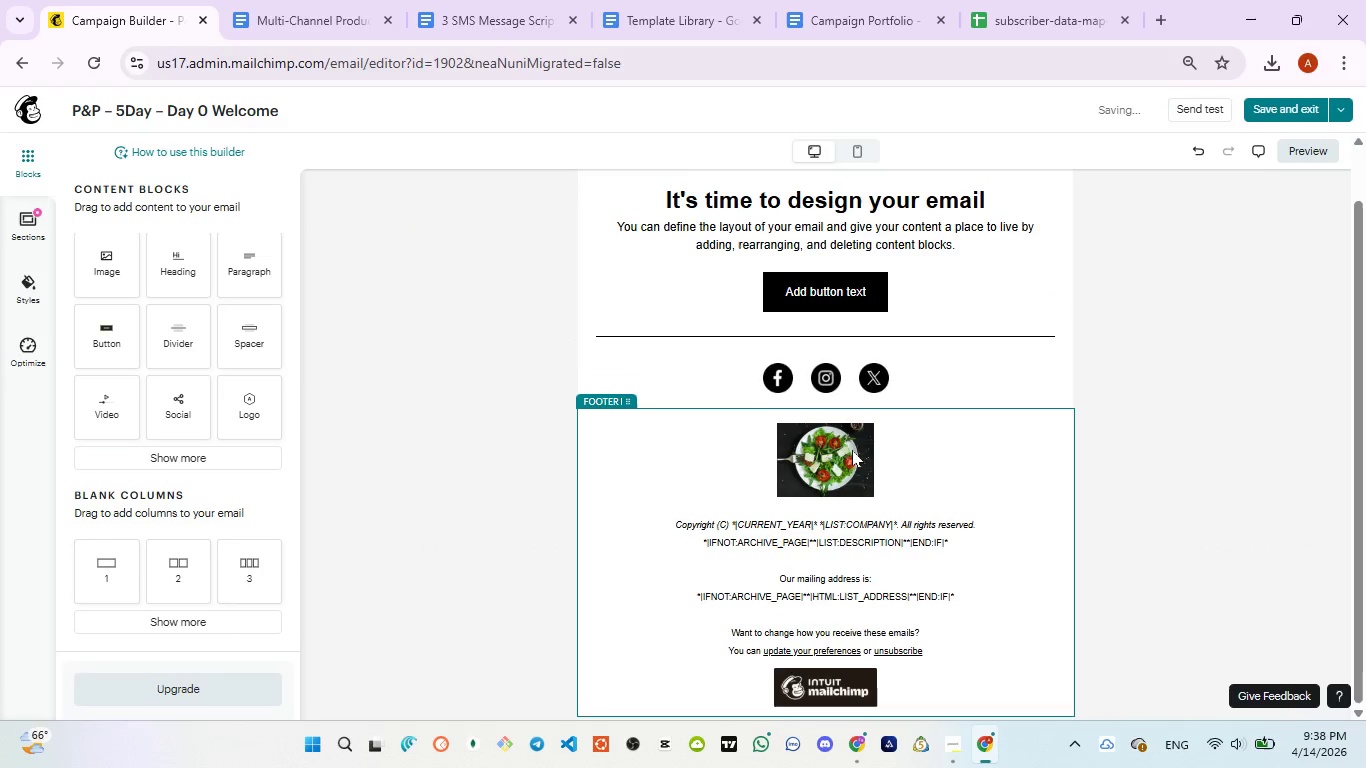 
scroll: coordinate [852, 450], scroll_direction: up, amount: 1.0
 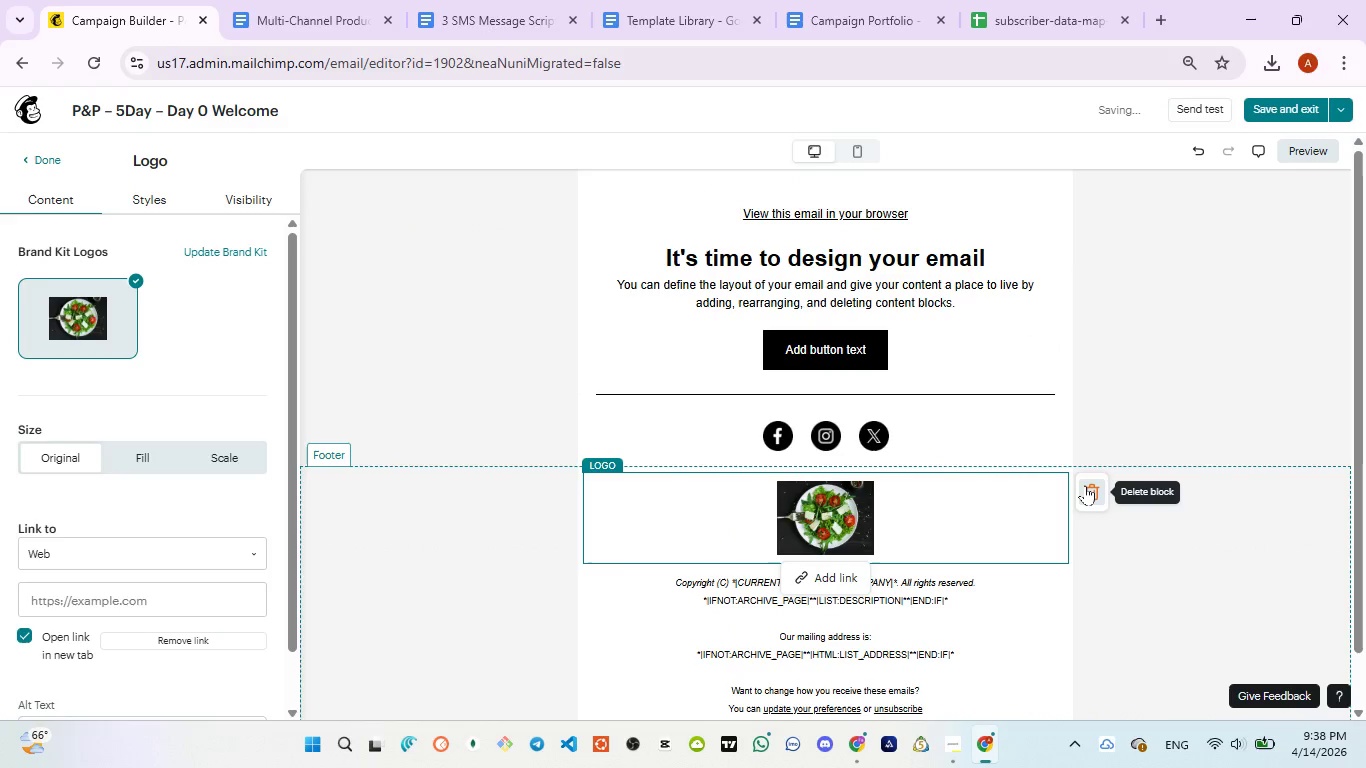 
left_click([1085, 485])
 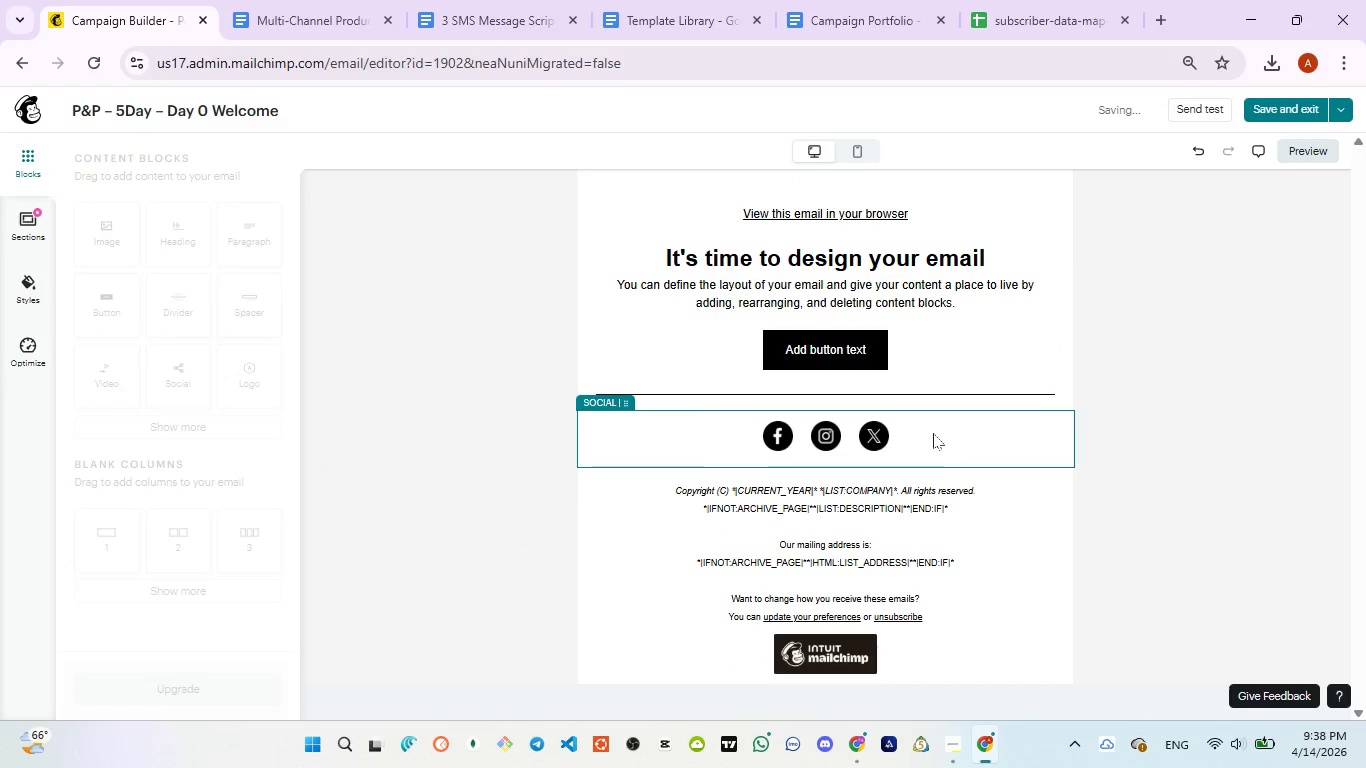 
left_click([930, 429])
 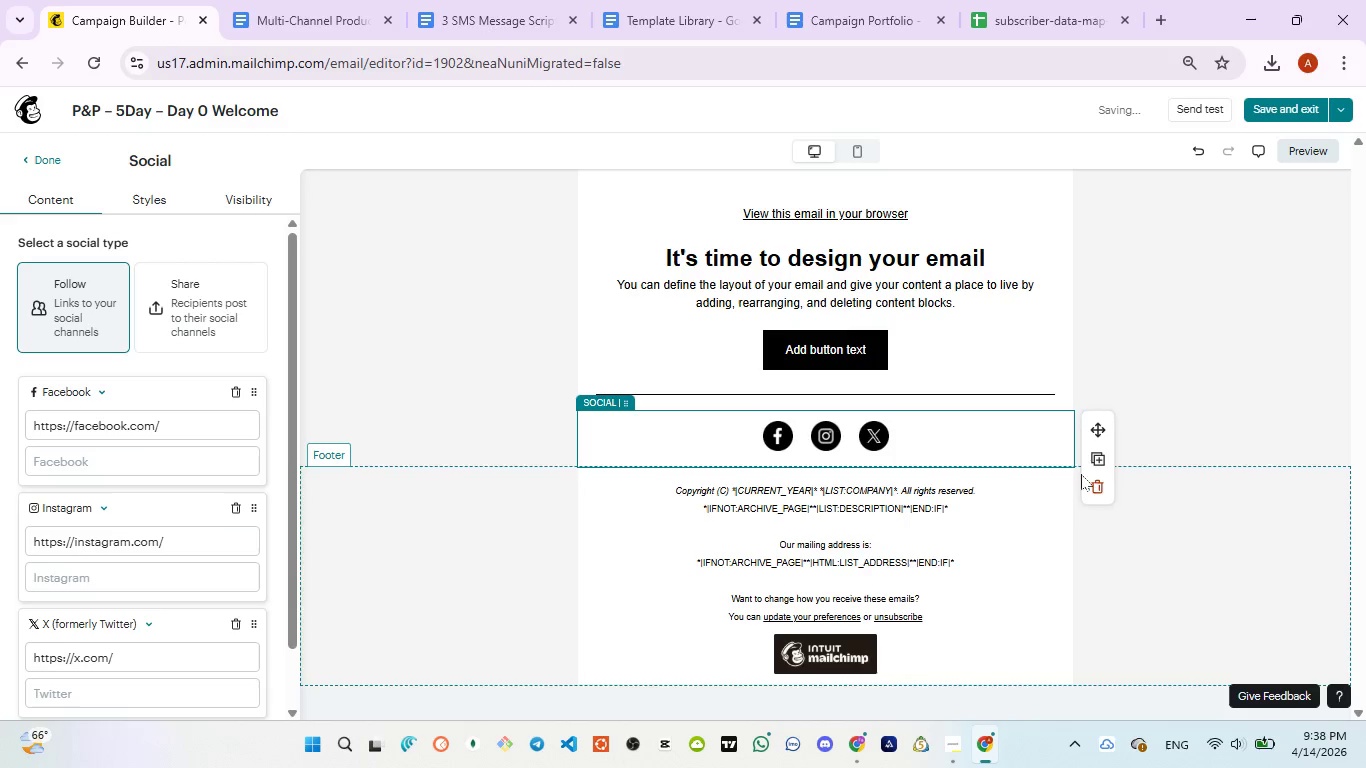 
left_click([1086, 477])
 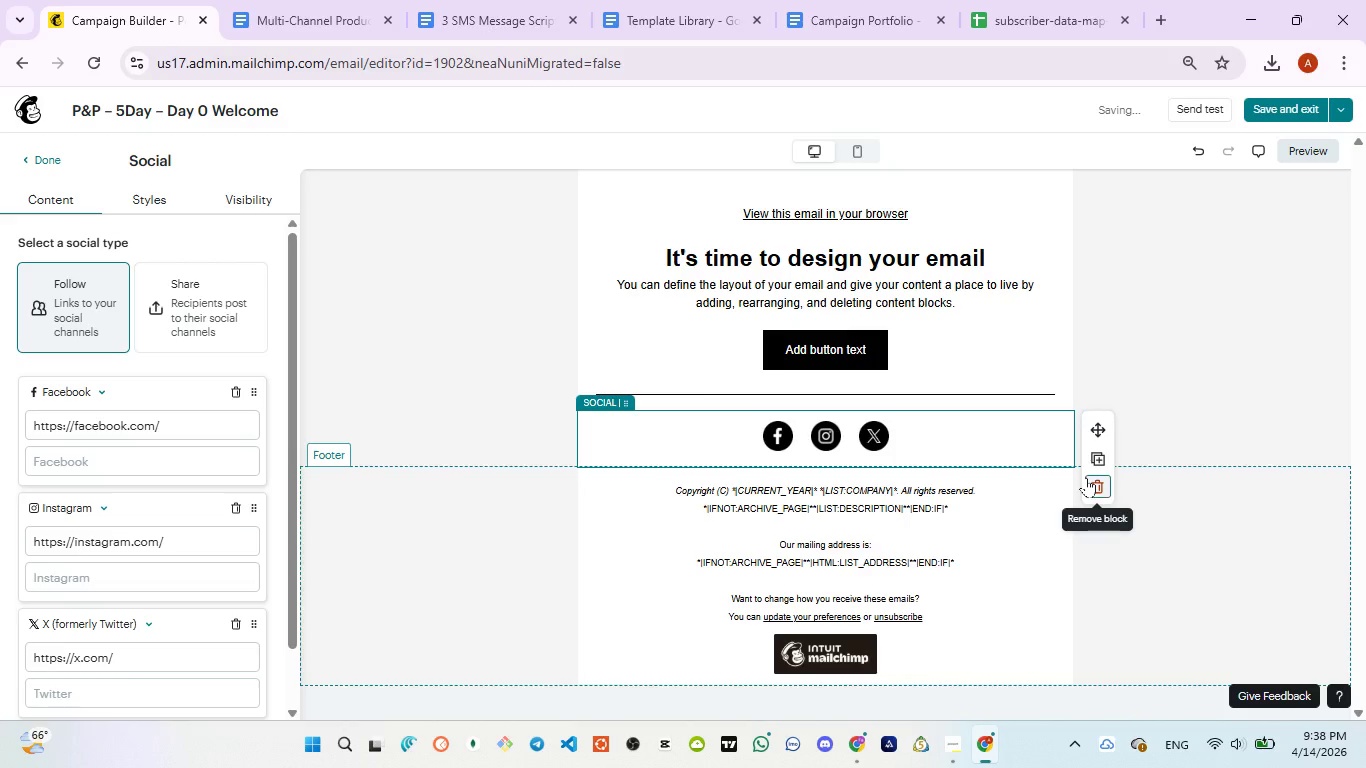 
scroll: coordinate [836, 308], scroll_direction: up, amount: 5.0
 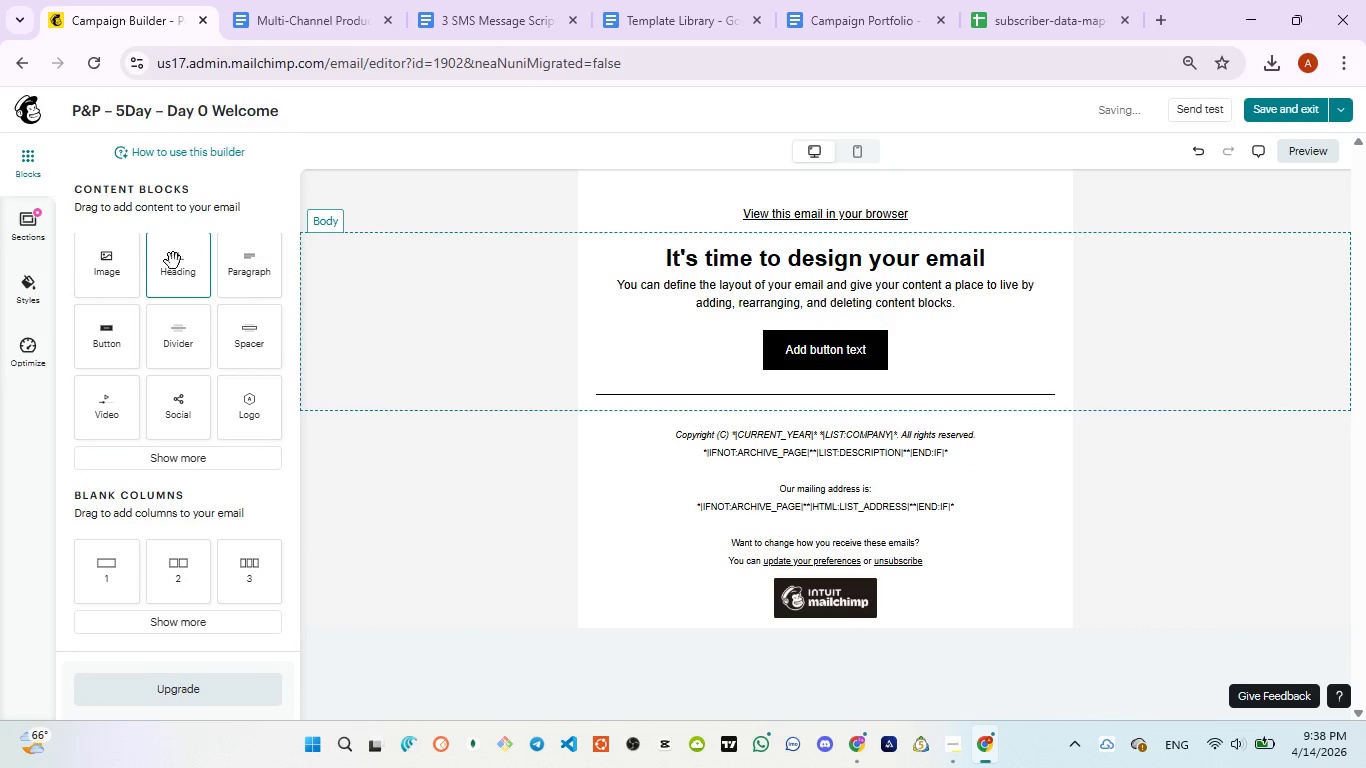 
left_click_drag(start_coordinate=[180, 266], to_coordinate=[814, 185])
 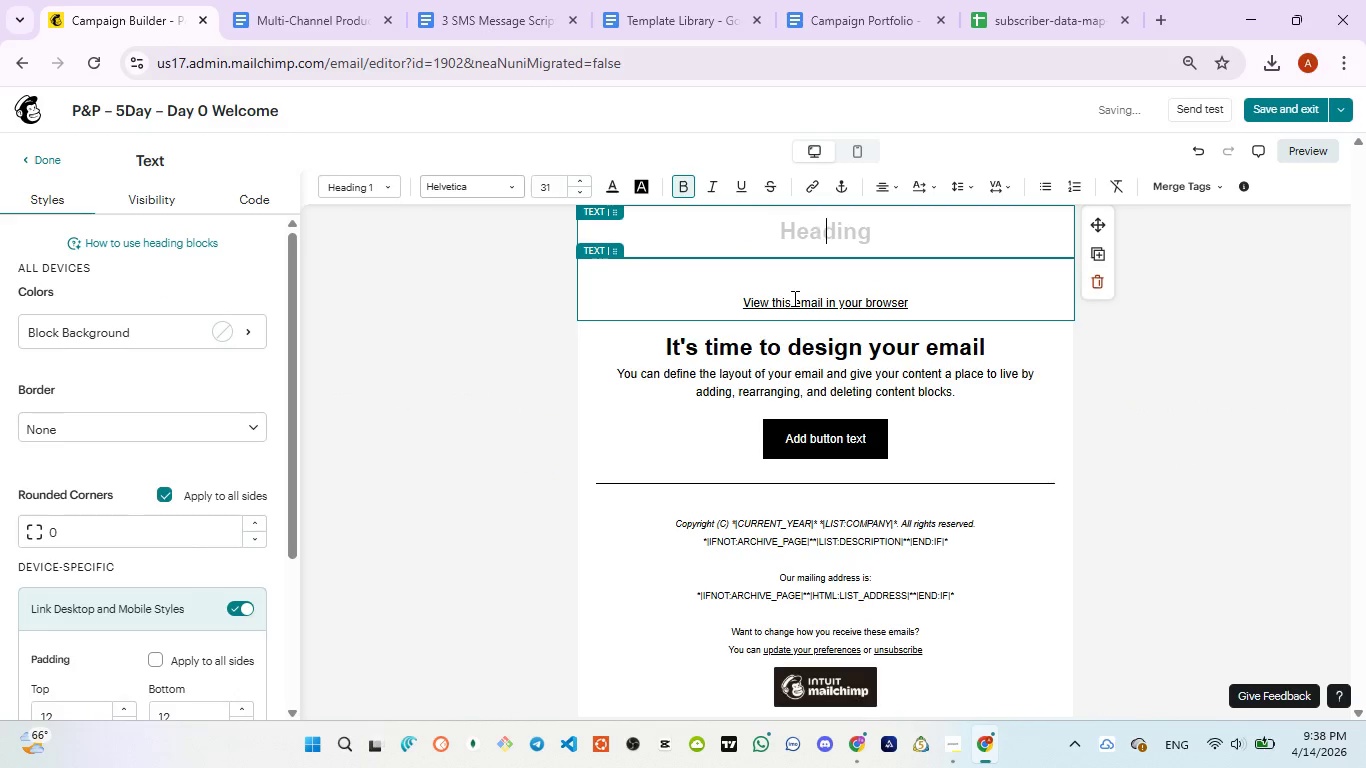 
left_click([988, 296])
 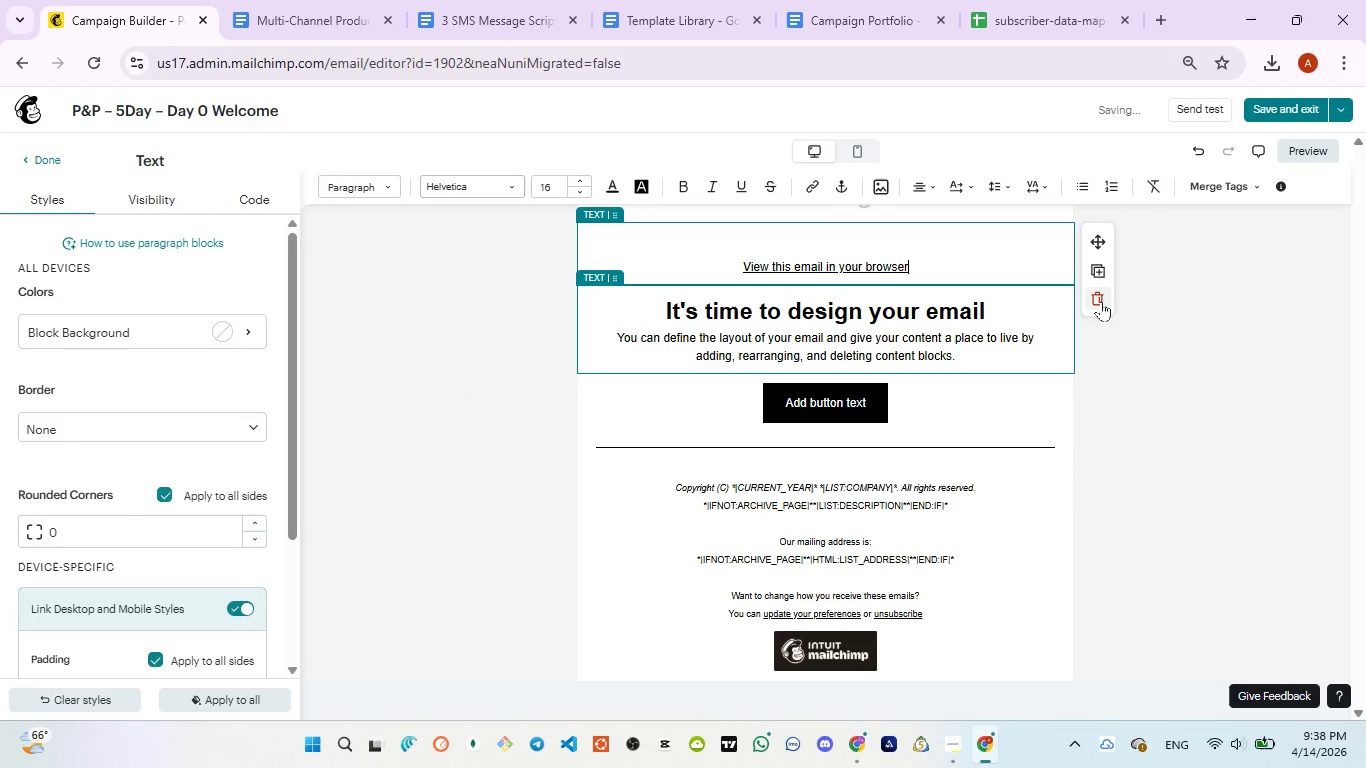 
left_click([1101, 301])
 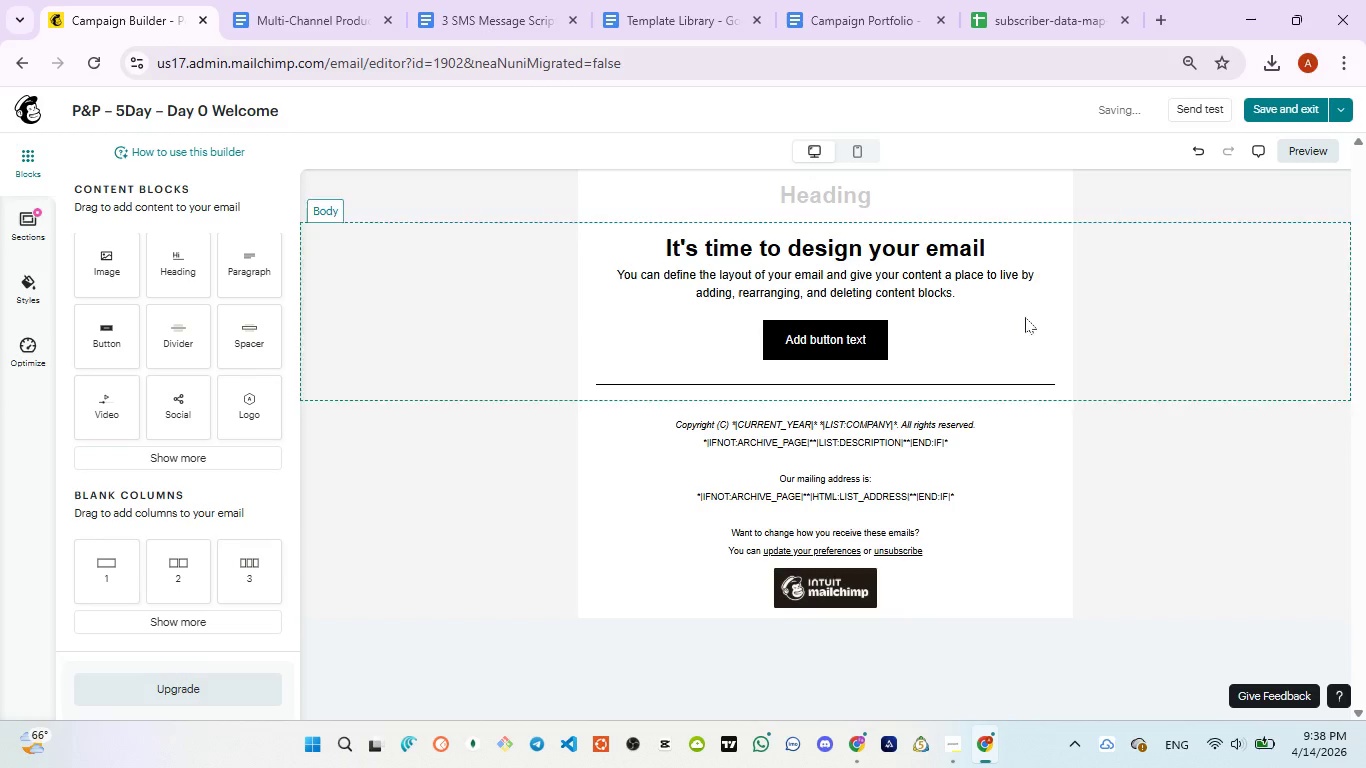 
scroll: coordinate [898, 335], scroll_direction: up, amount: 4.0
 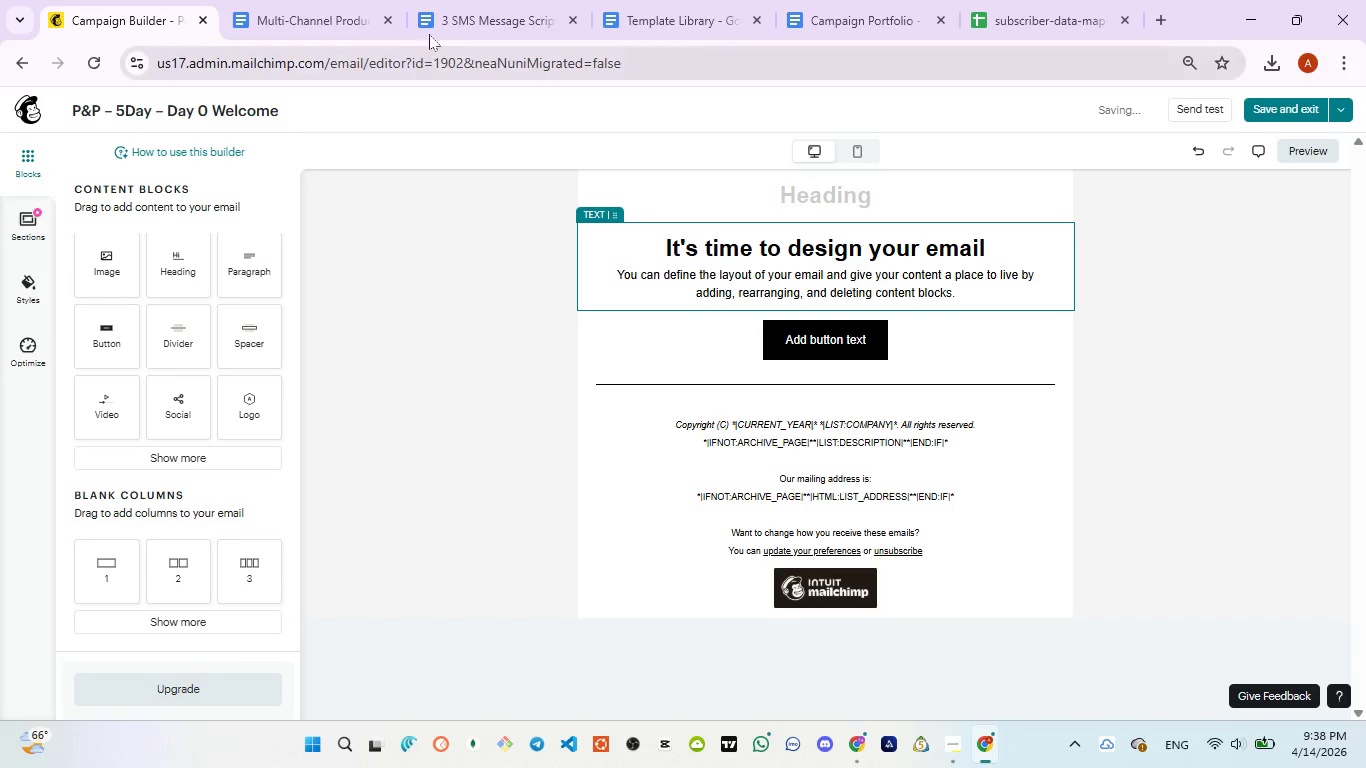 
left_click([440, 17])
 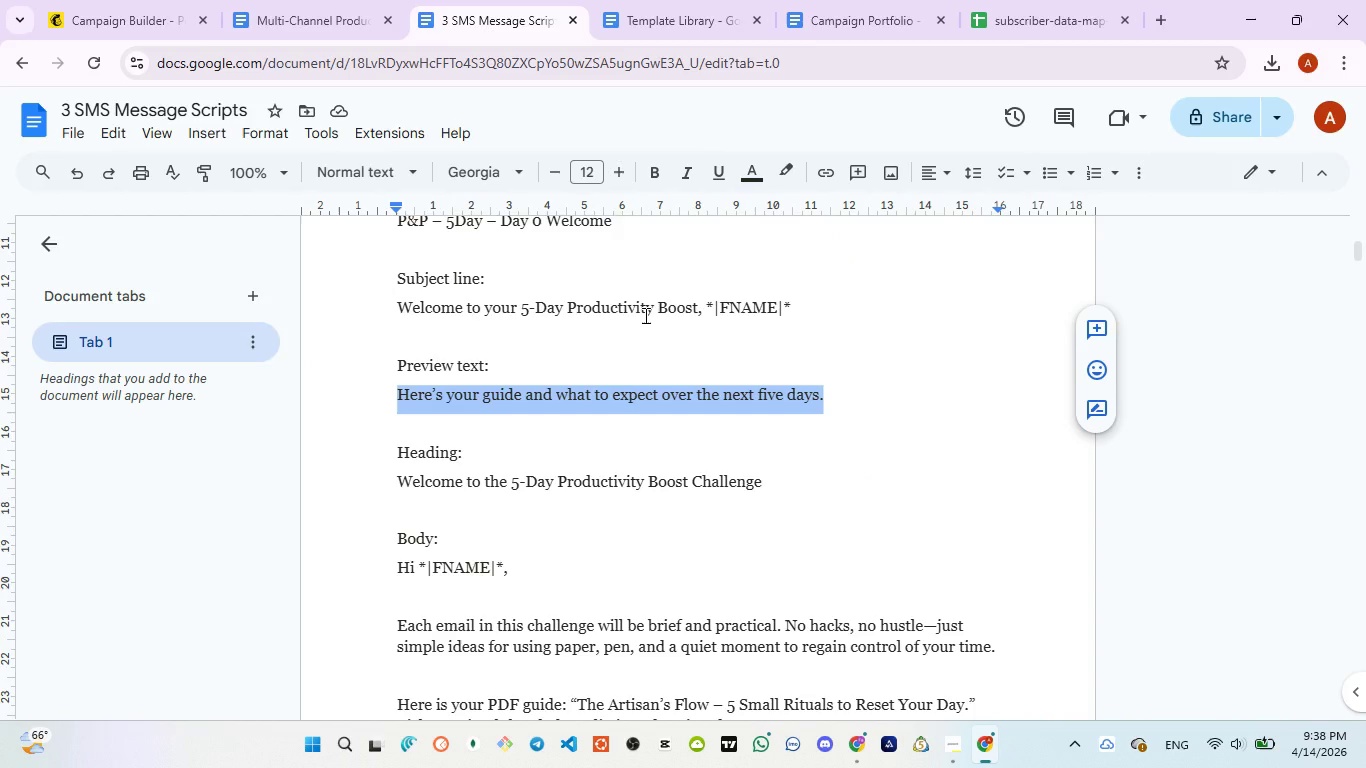 
scroll: coordinate [523, 371], scroll_direction: down, amount: 2.0
 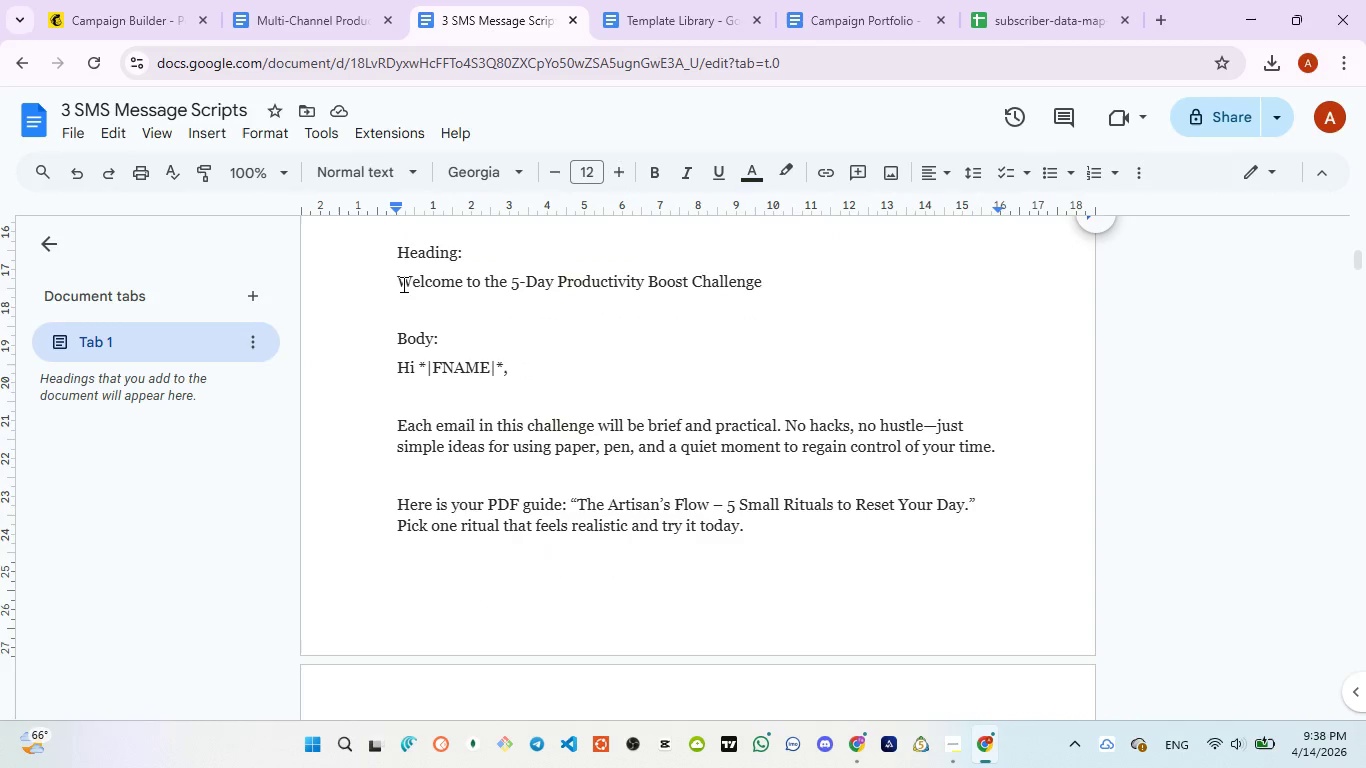 
left_click_drag(start_coordinate=[399, 279], to_coordinate=[763, 279])
 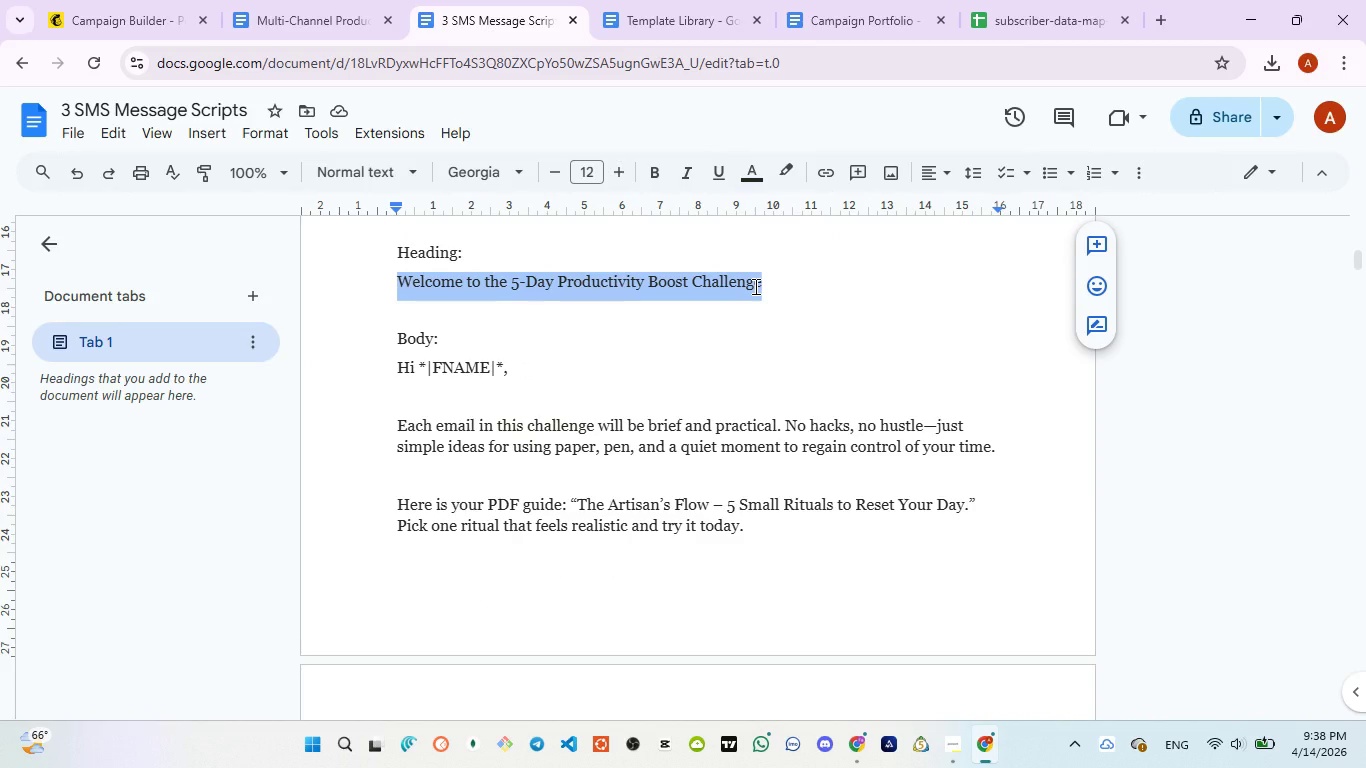 
key(Control+C)
 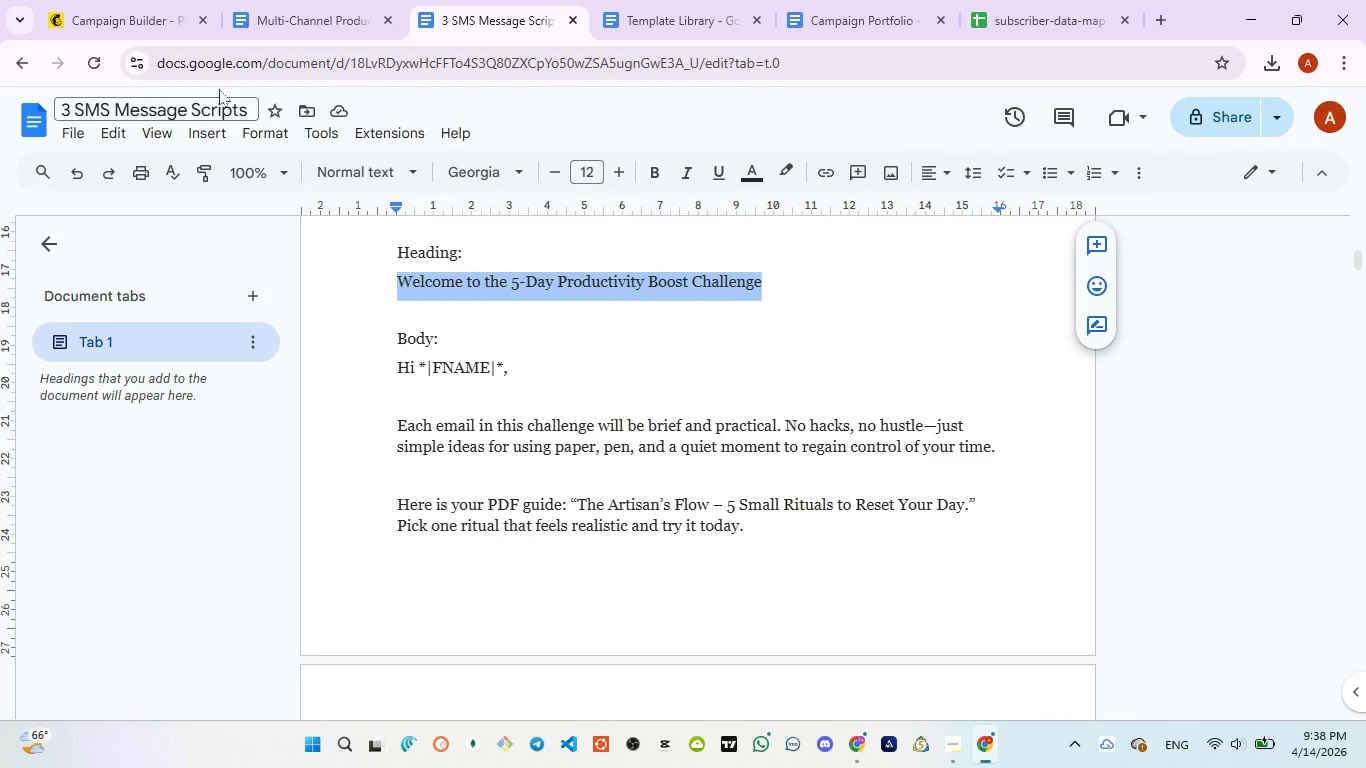 
left_click([126, 4])
 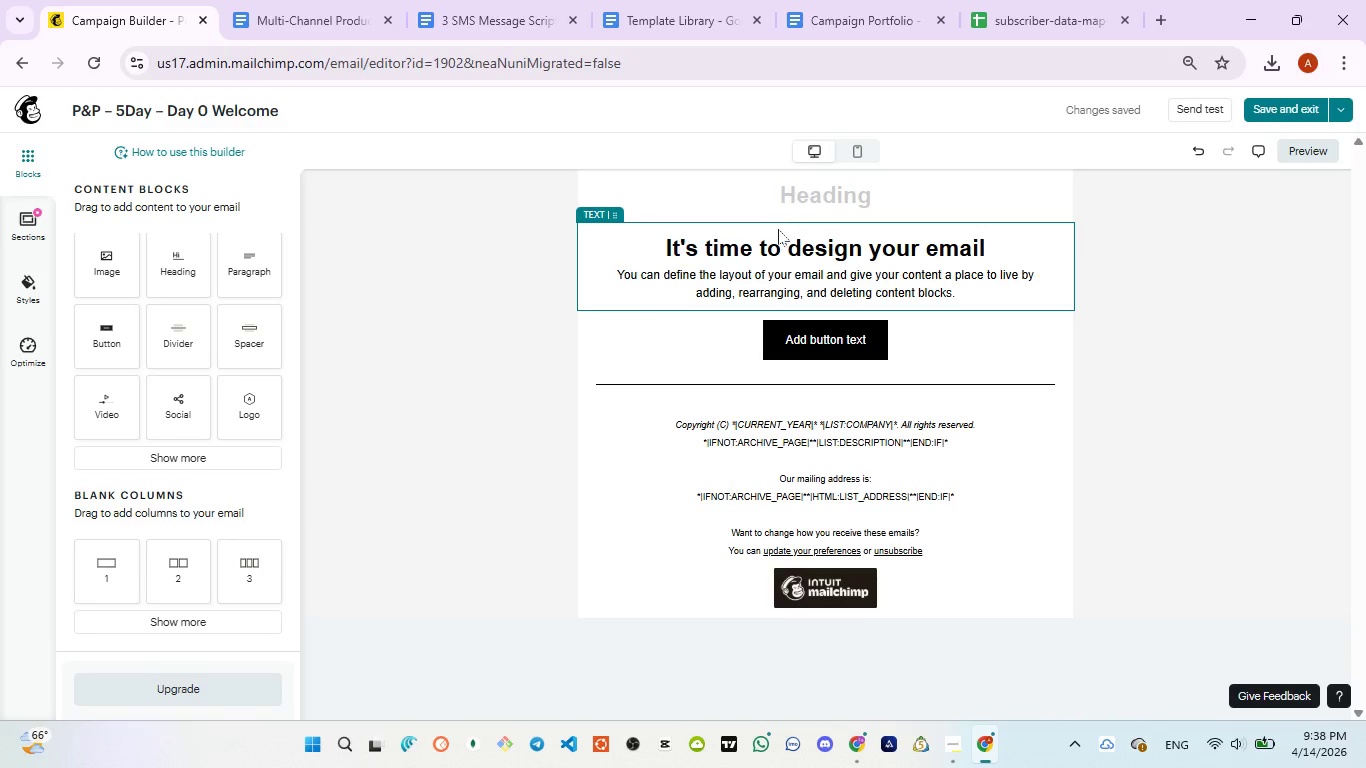 
left_click([792, 206])
 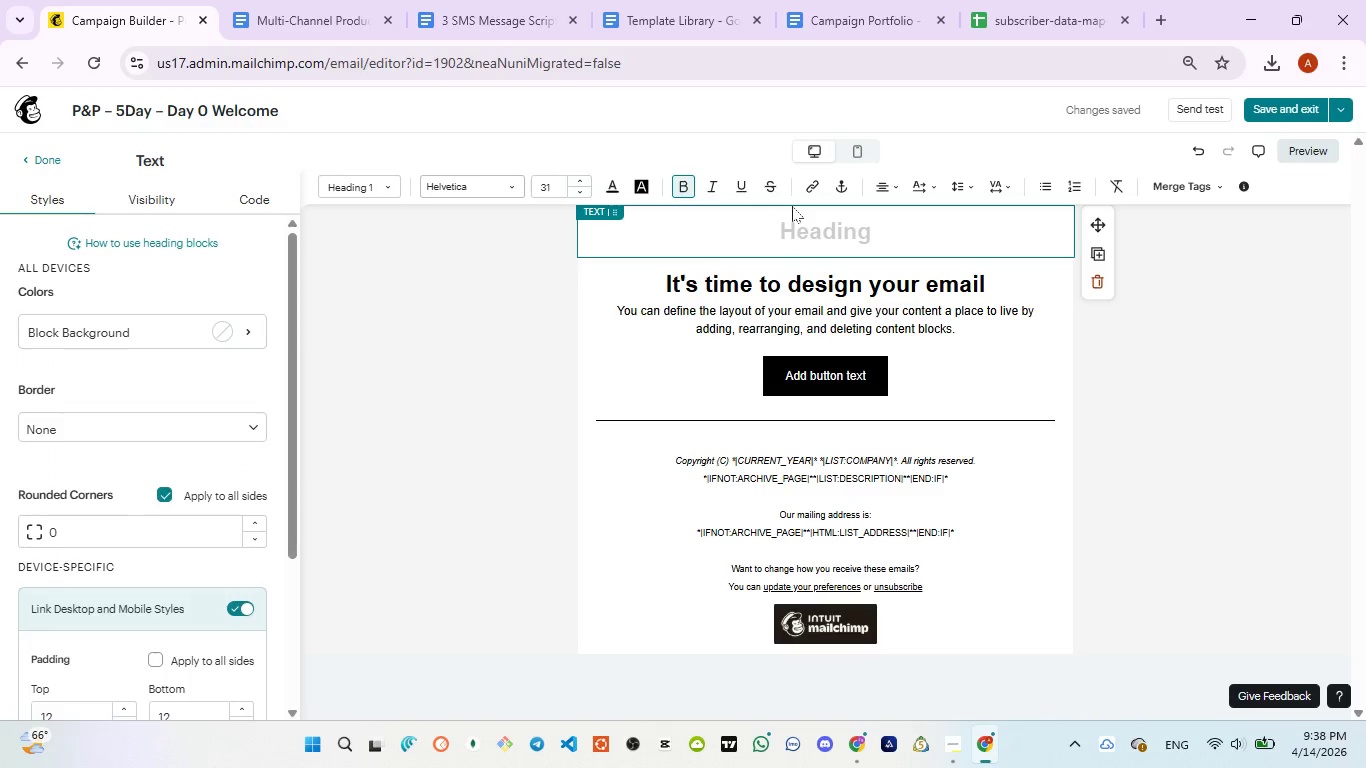 
type(Welcome to the 5-day productivity cahllenge)
 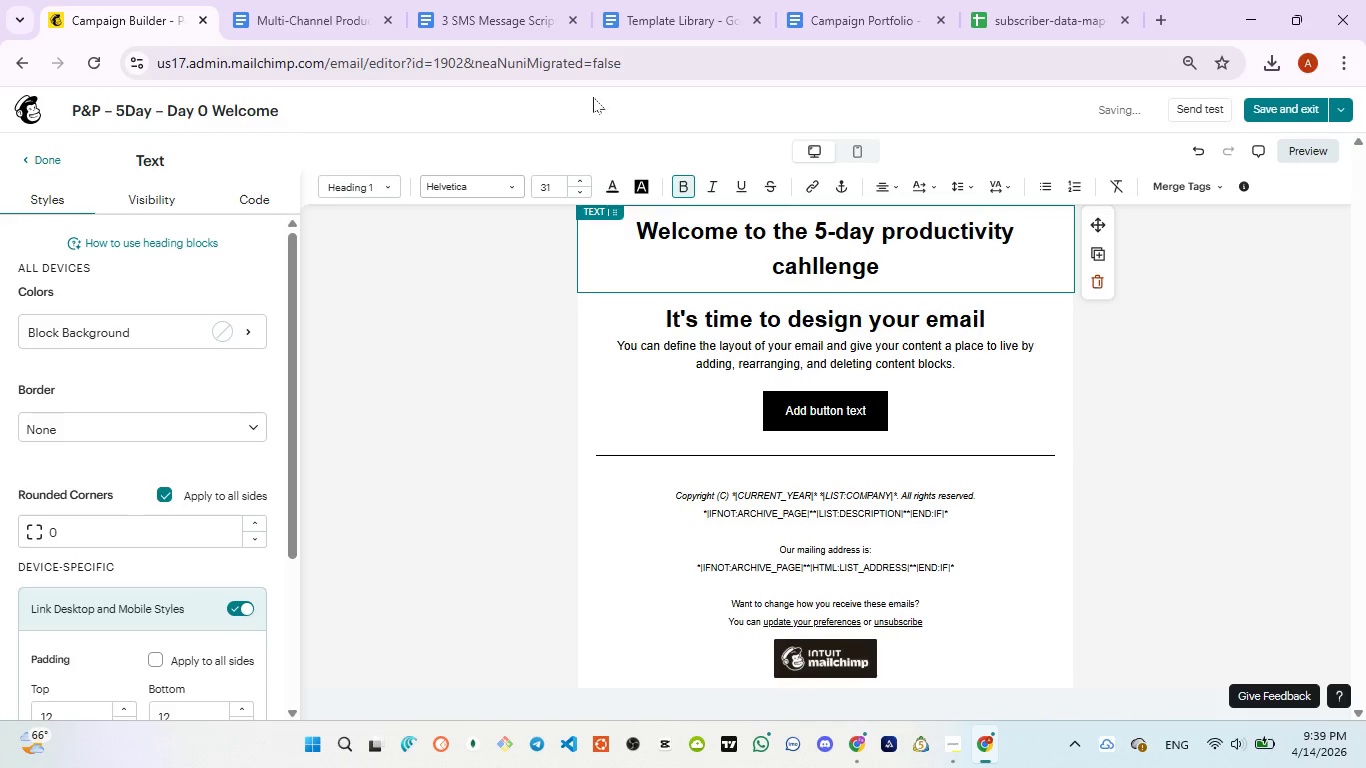 
left_click([523, 32])
 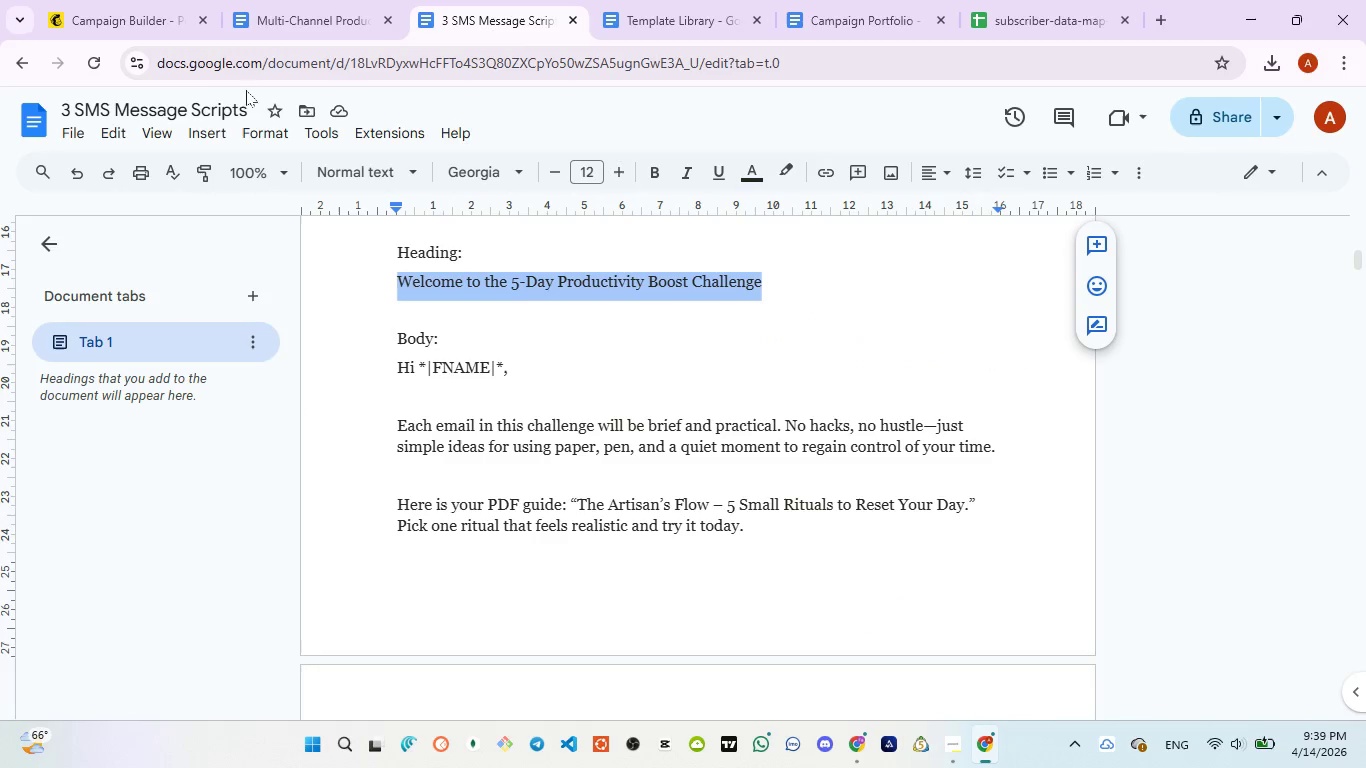 
left_click([138, 18])
 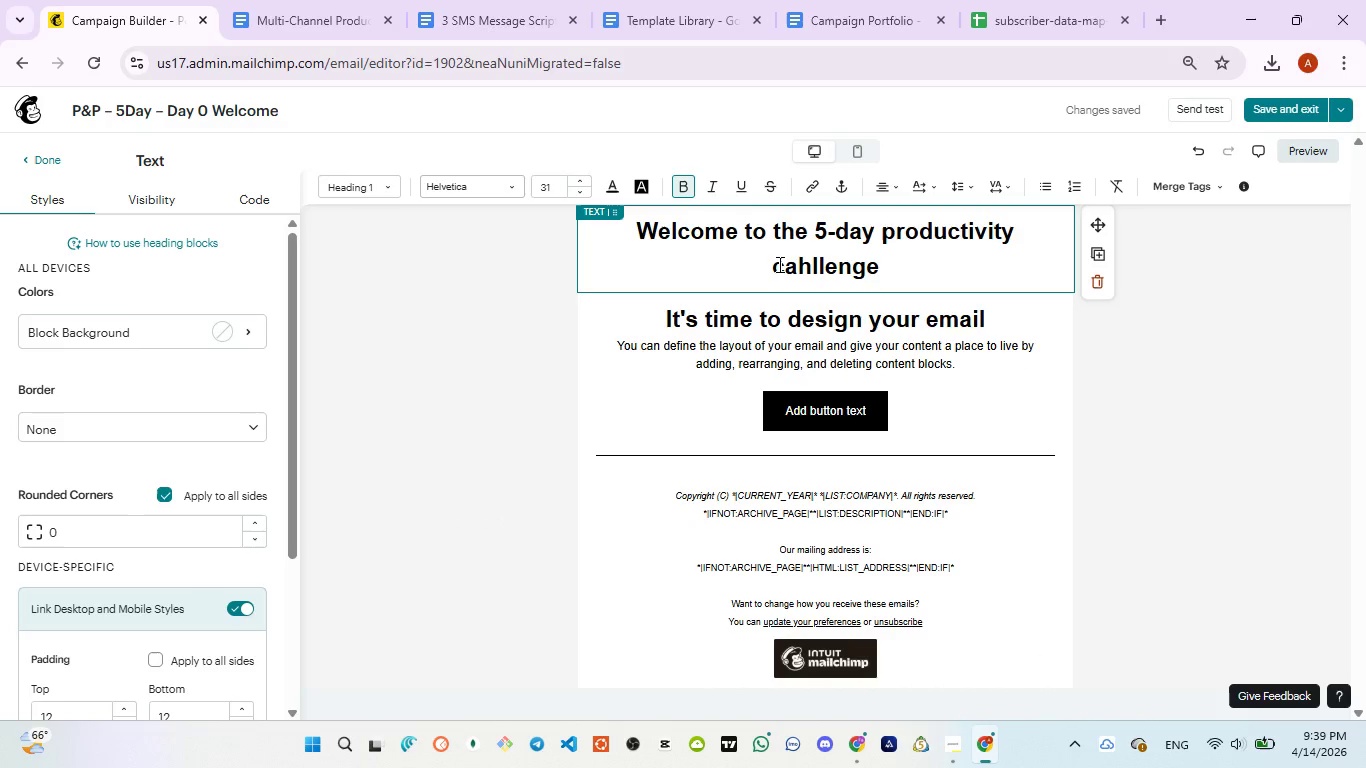 
left_click([777, 264])
 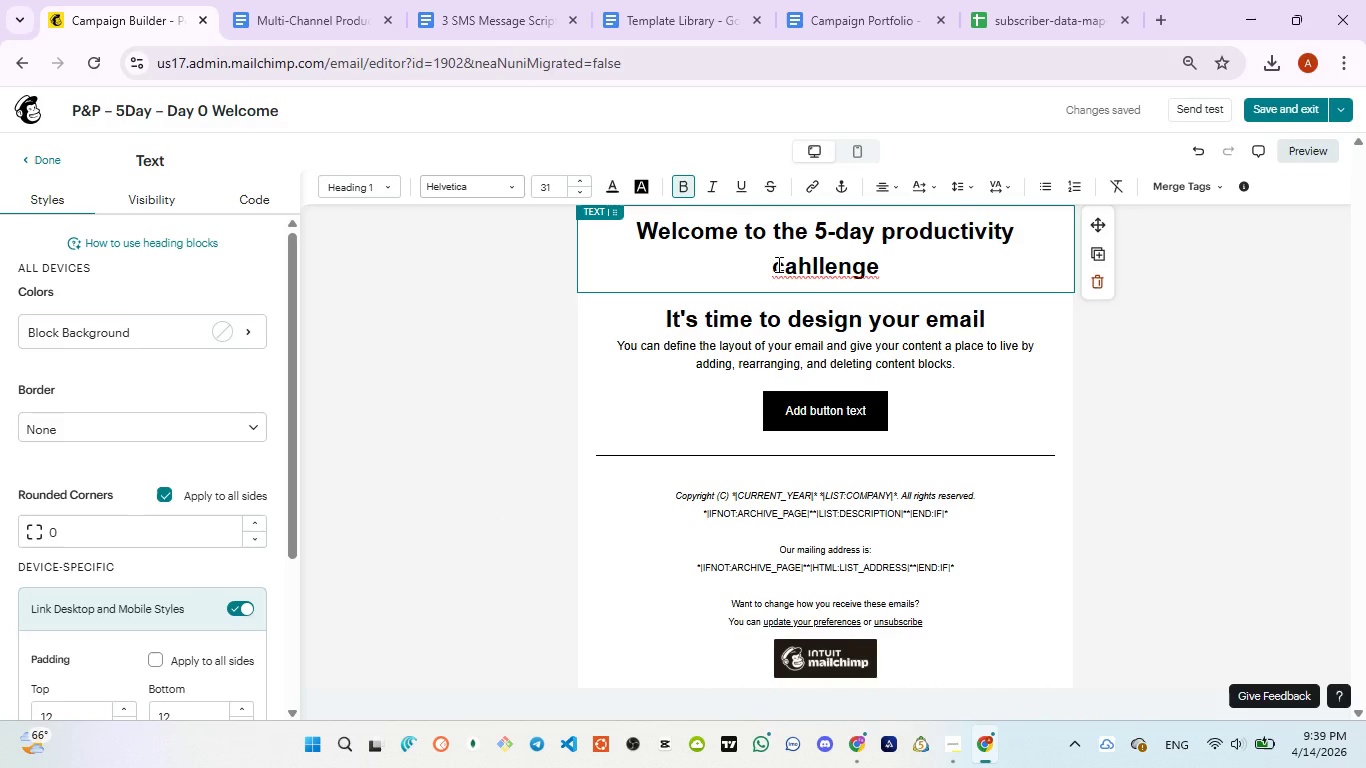 
type(boos )
key(Backspace)
type(t )
 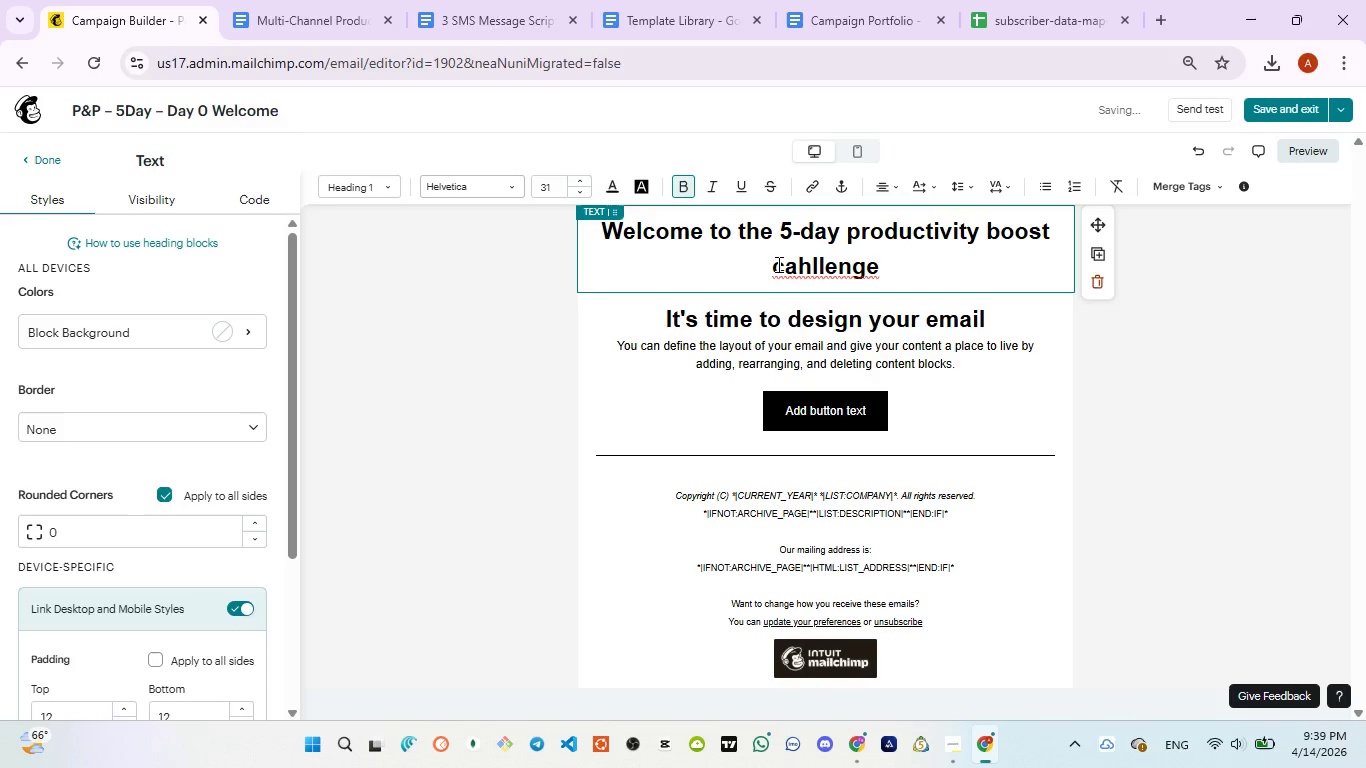 
key(Control+A)
 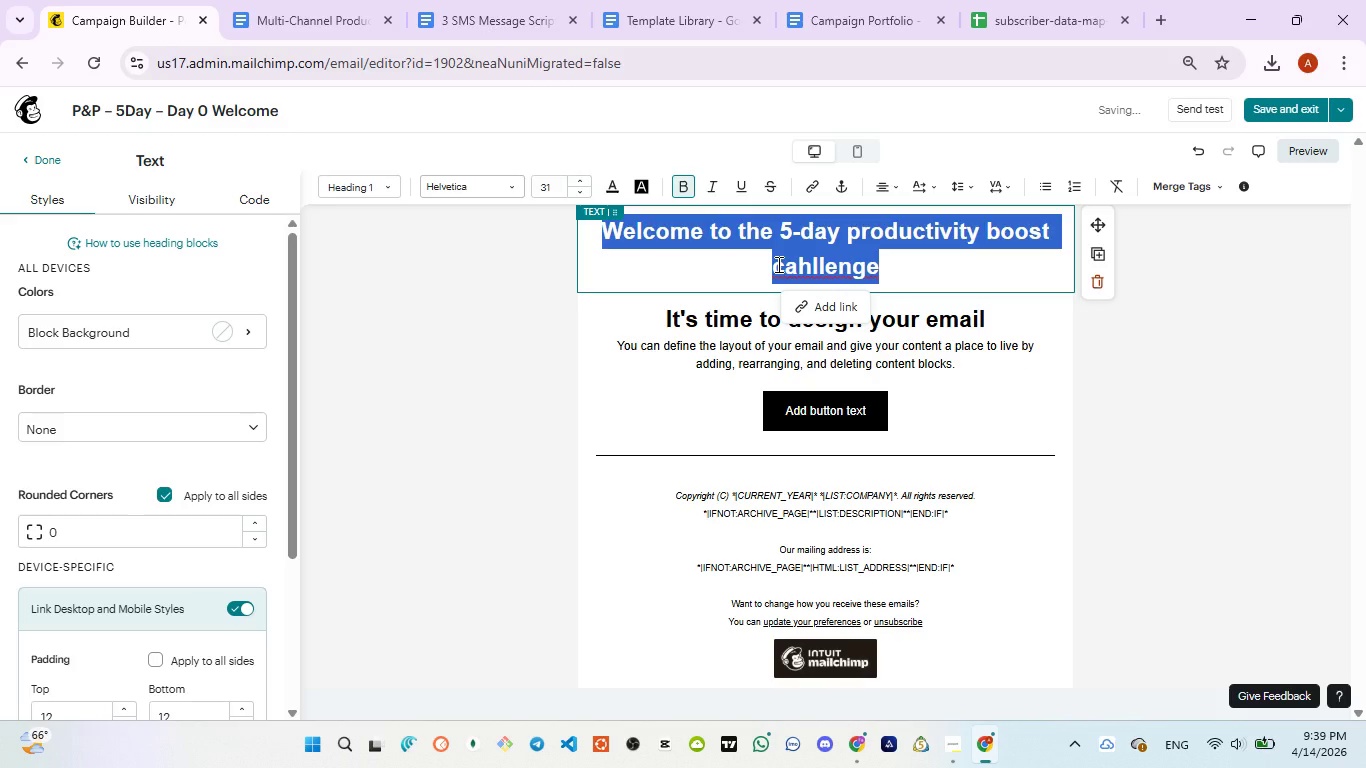 
key(Control+V)
 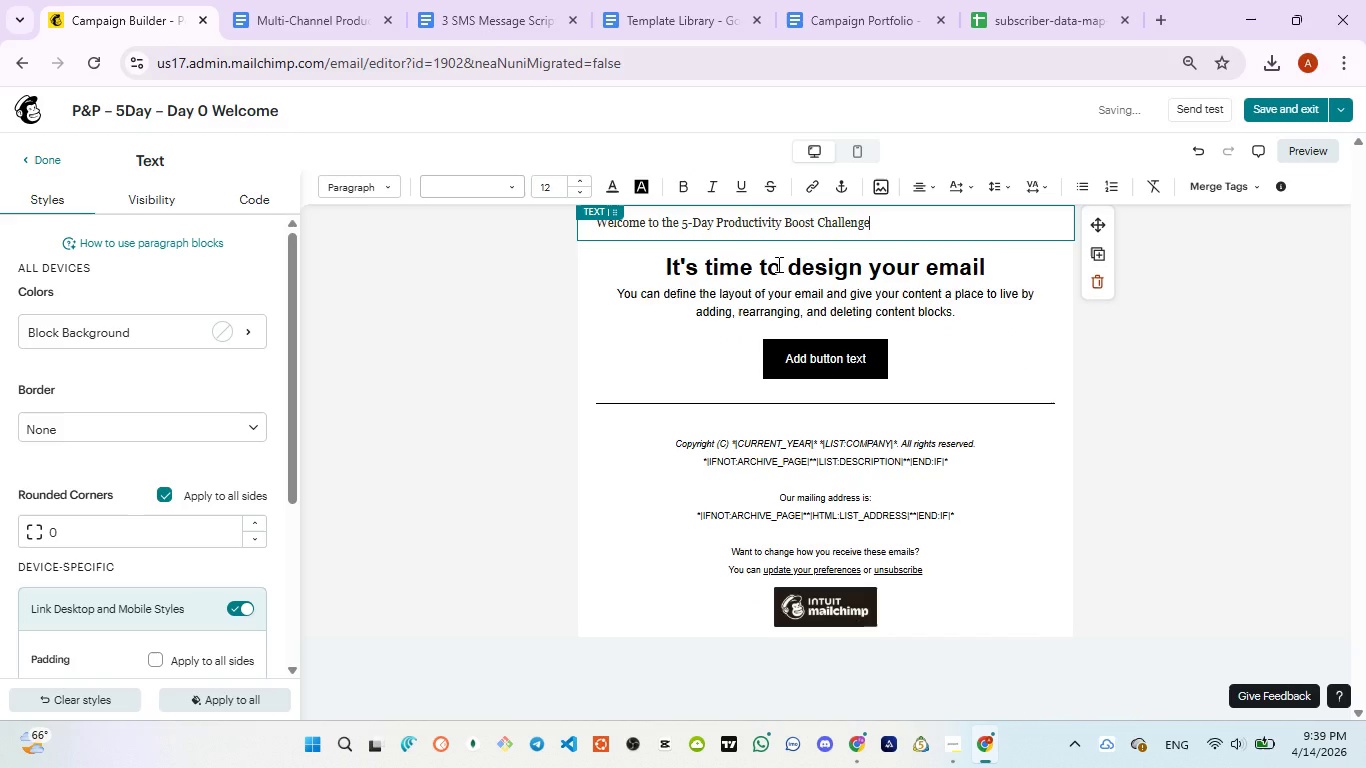 
key(Control+A)
 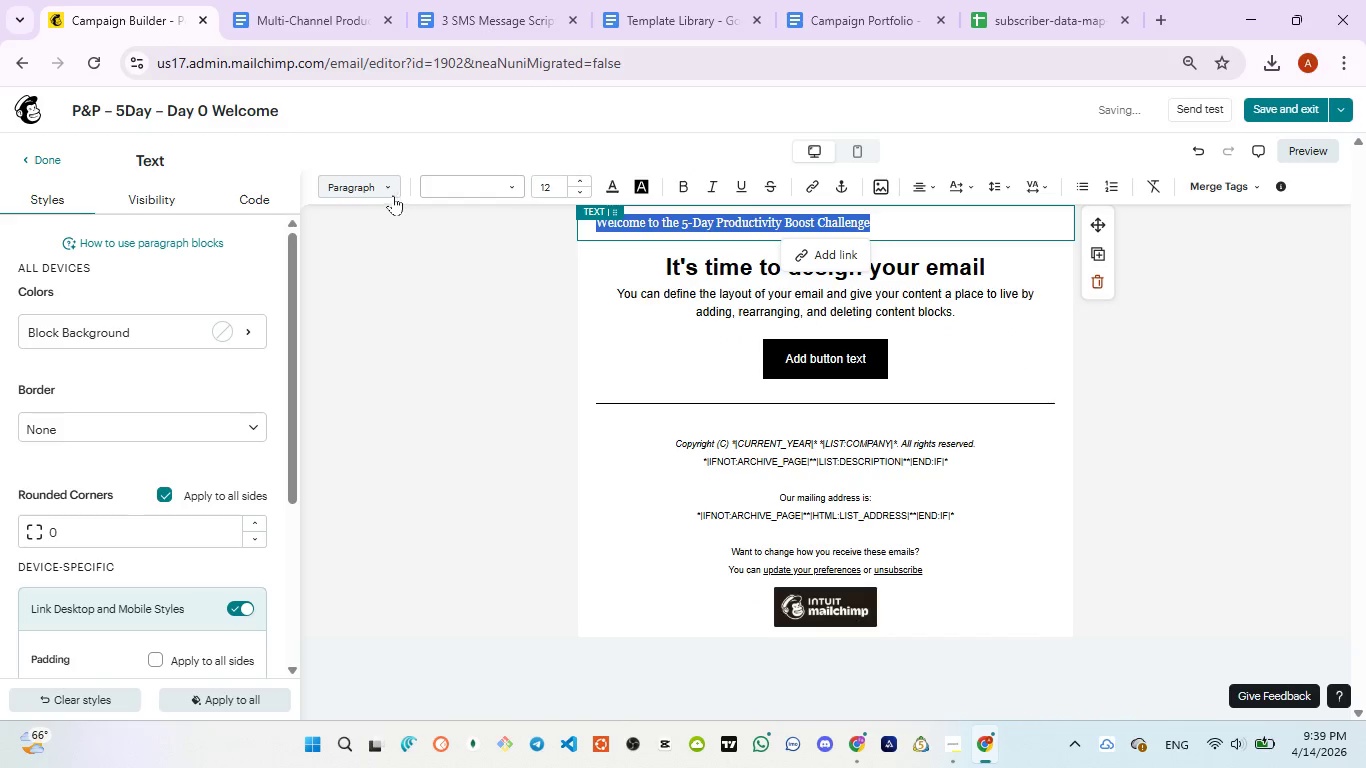 
left_click([390, 192])
 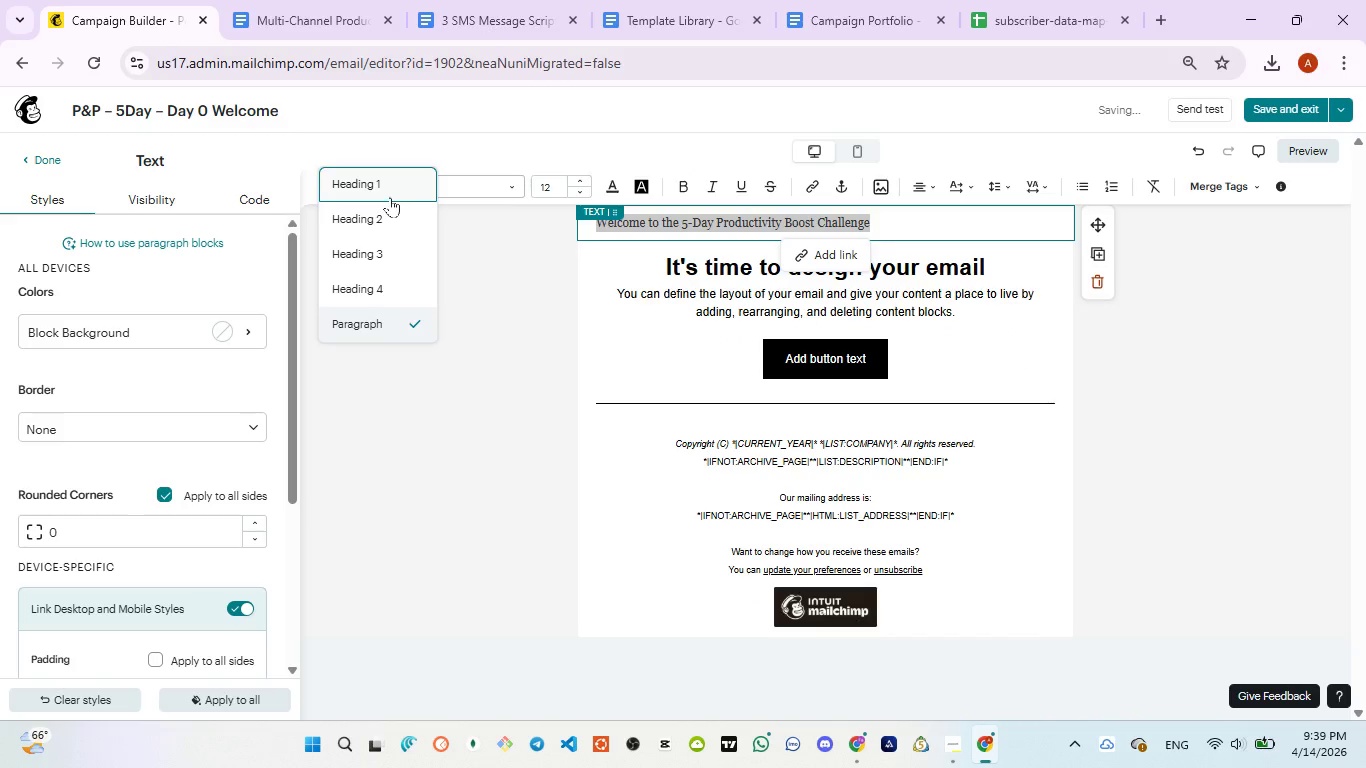 
left_click([390, 196])
 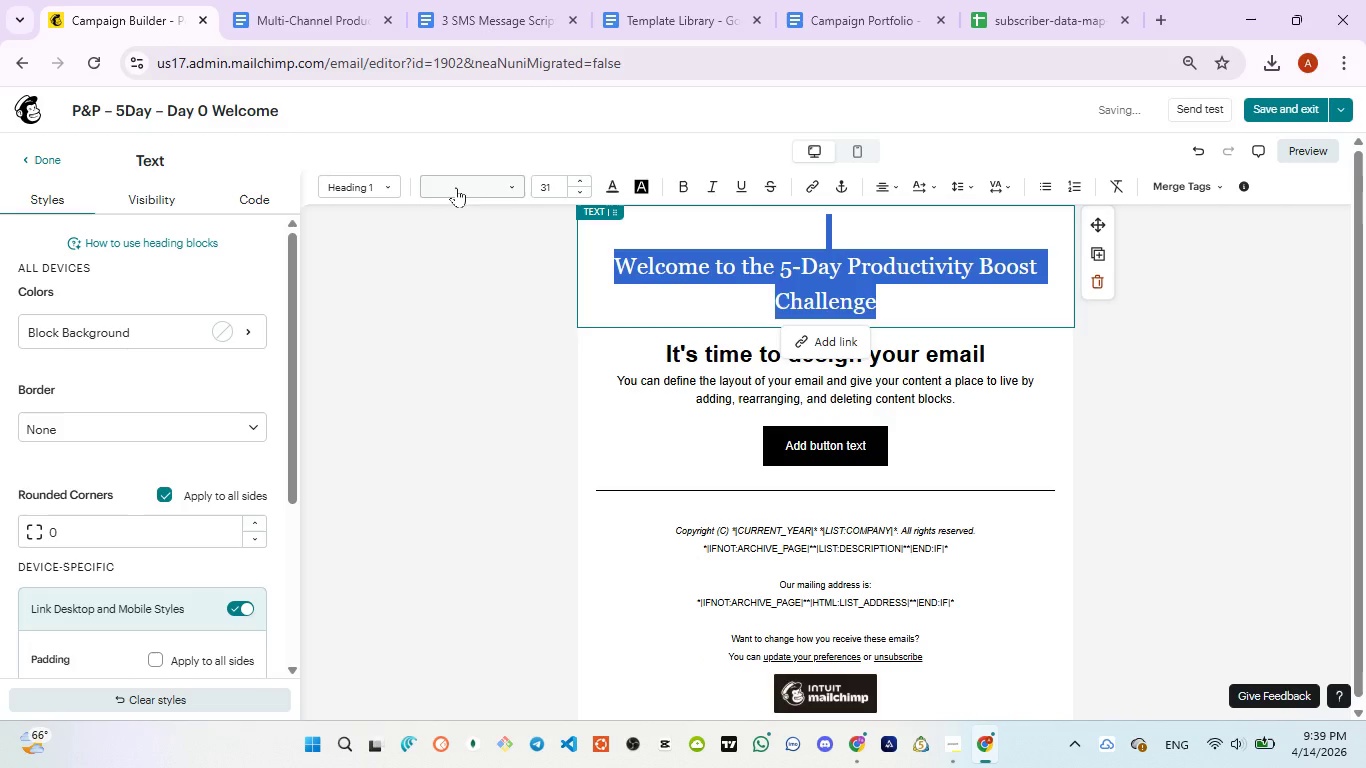 
left_click([459, 186])
 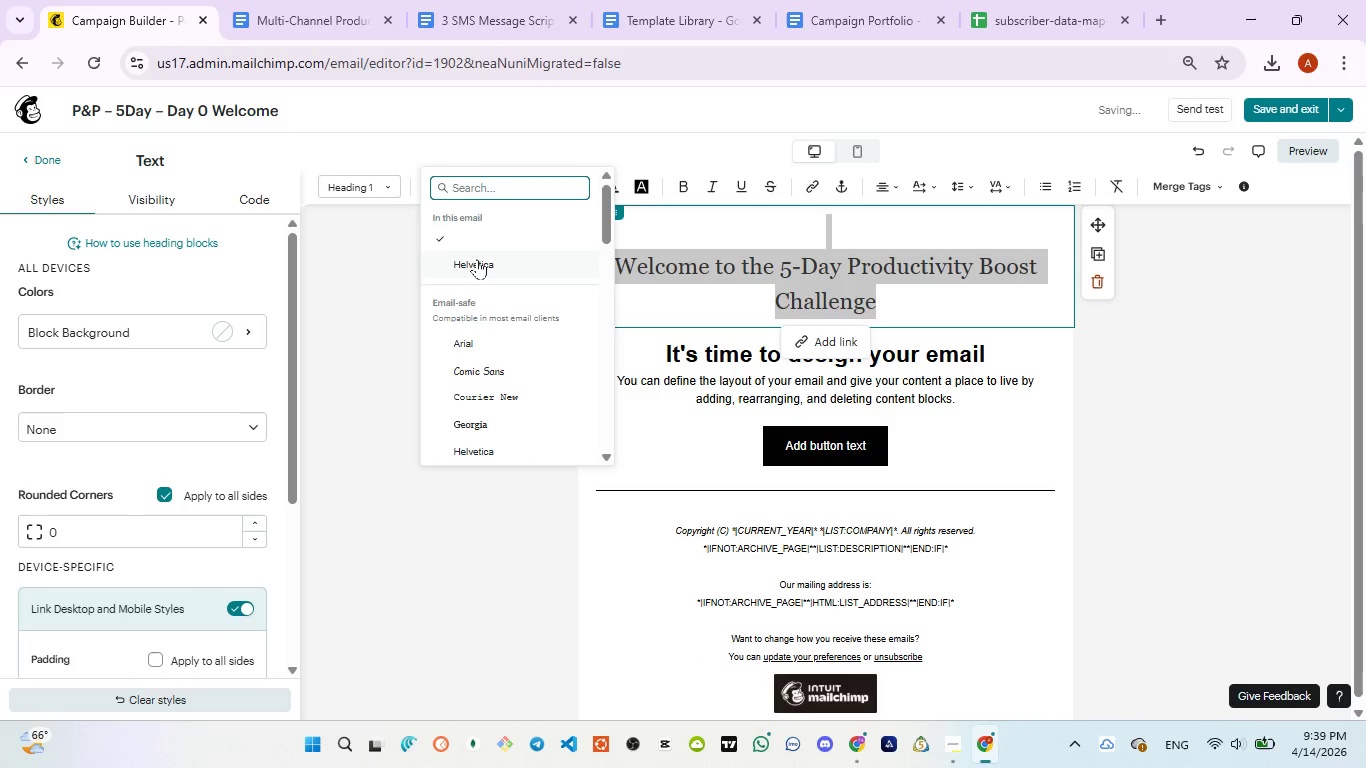 
left_click([477, 259])
 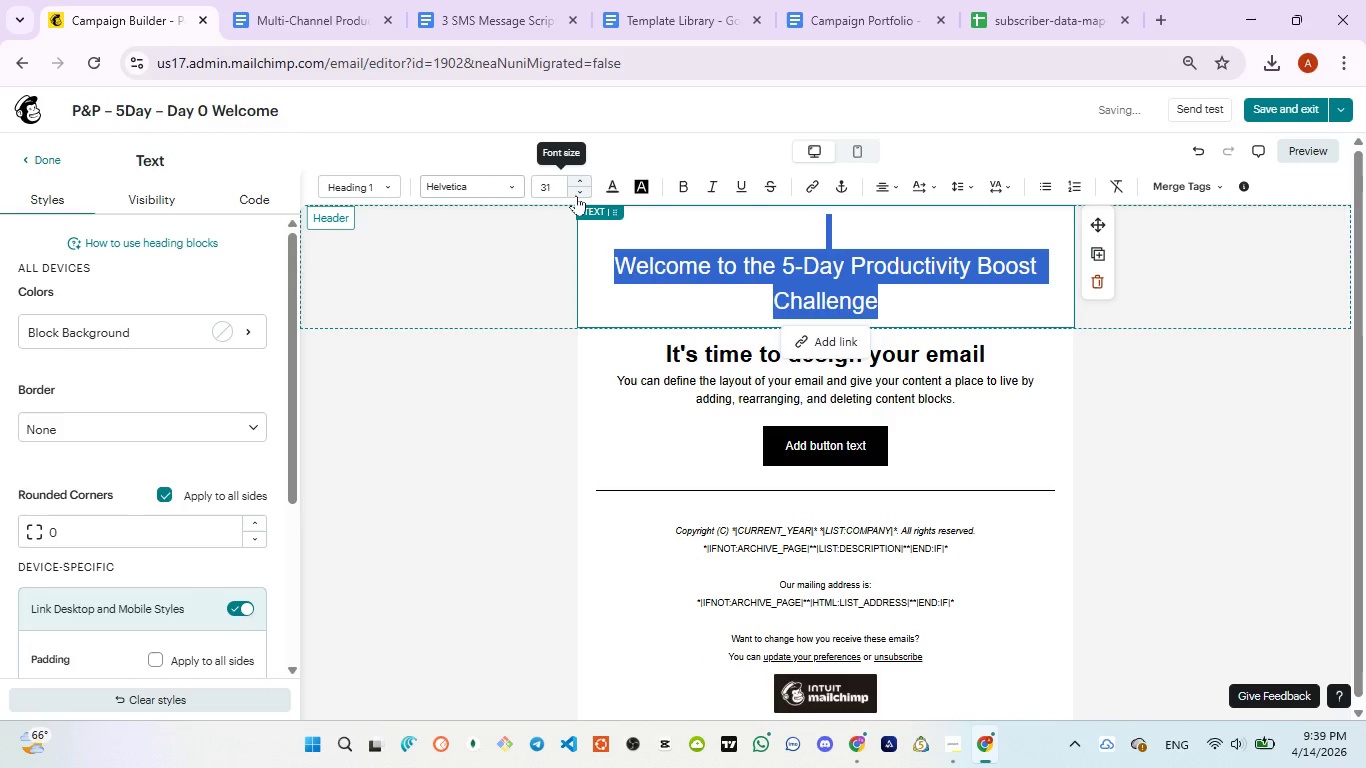 
double_click([576, 195])
 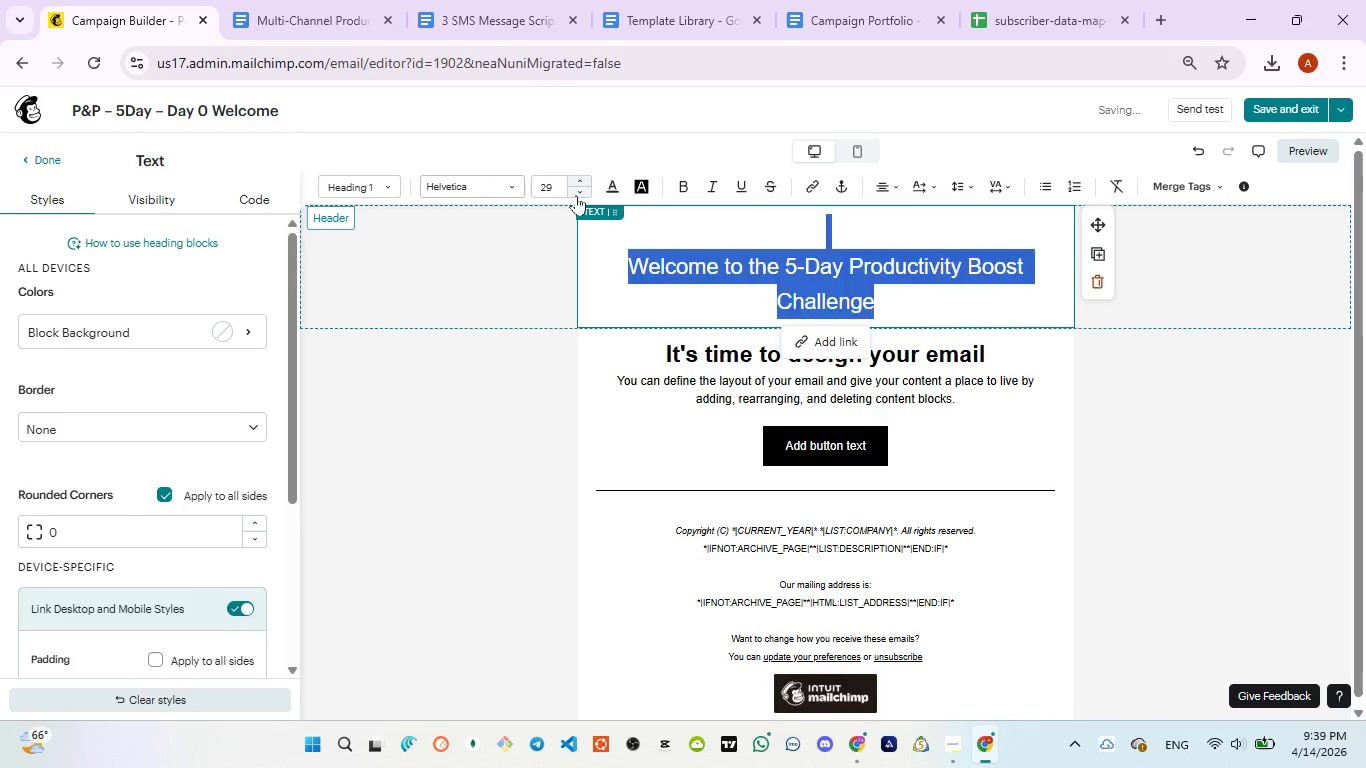 
double_click([576, 195])
 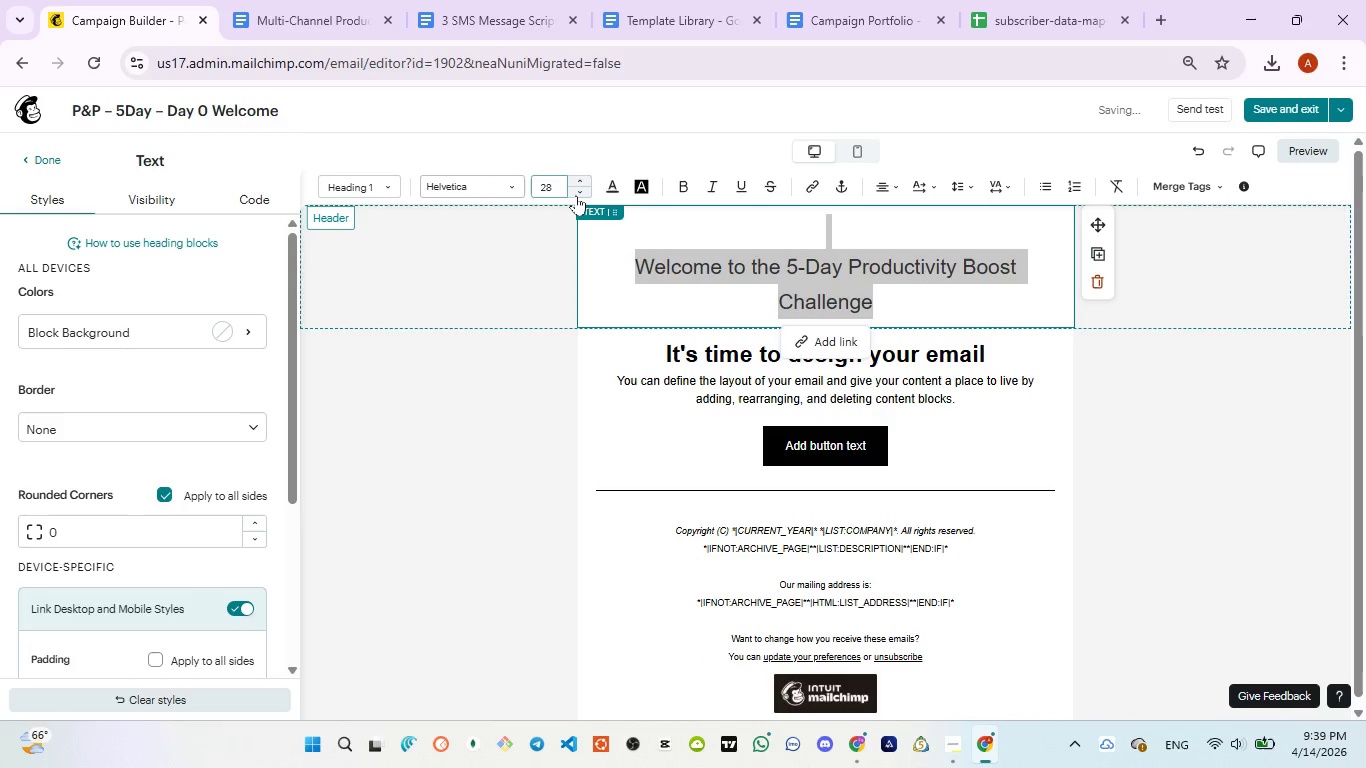 
triple_click([576, 195])
 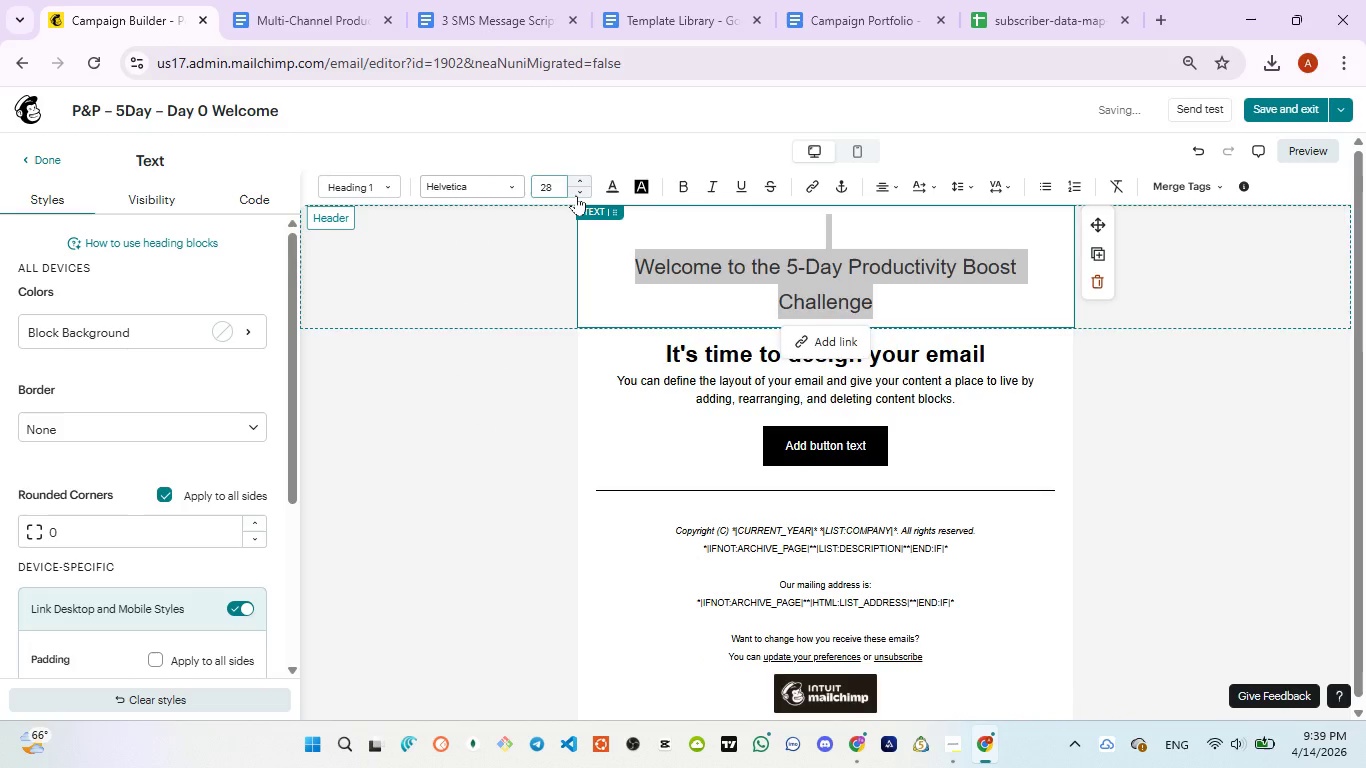 
triple_click([576, 195])
 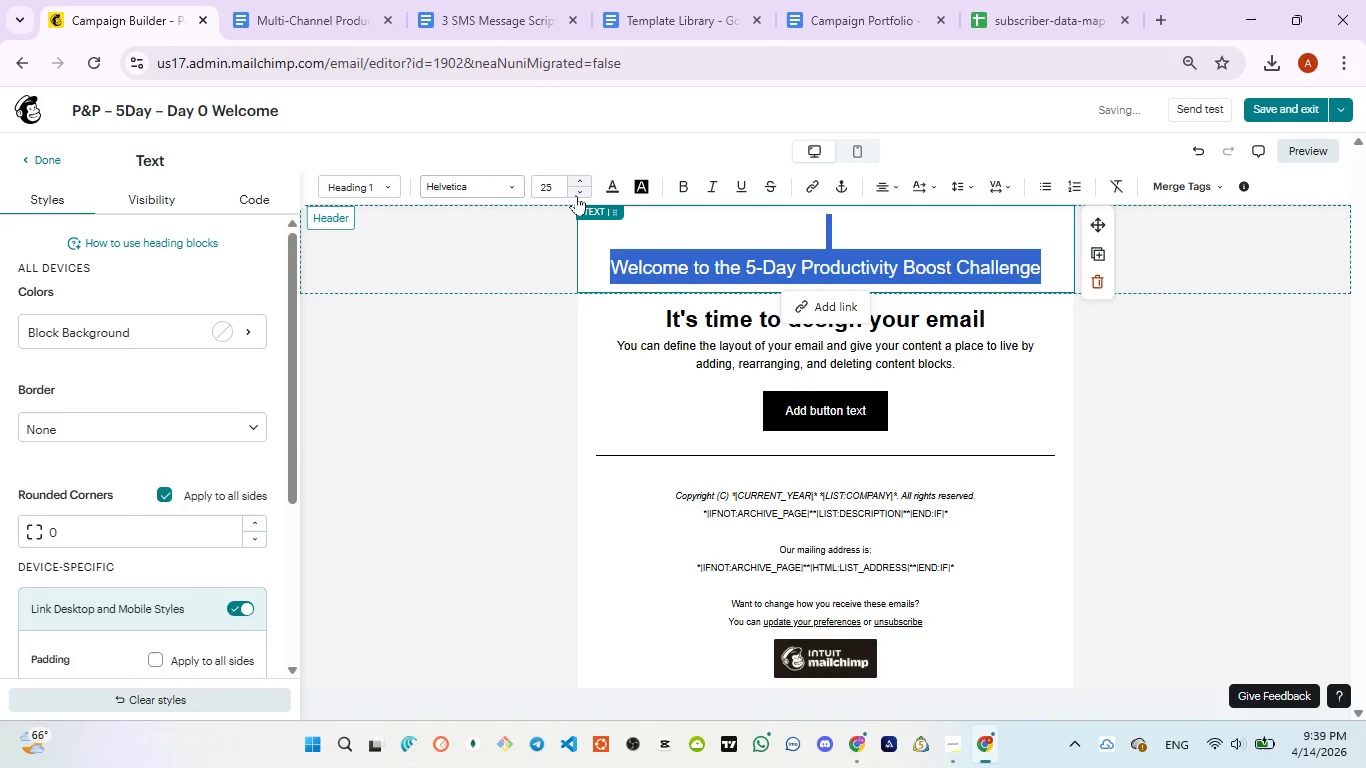 
left_click([576, 195])
 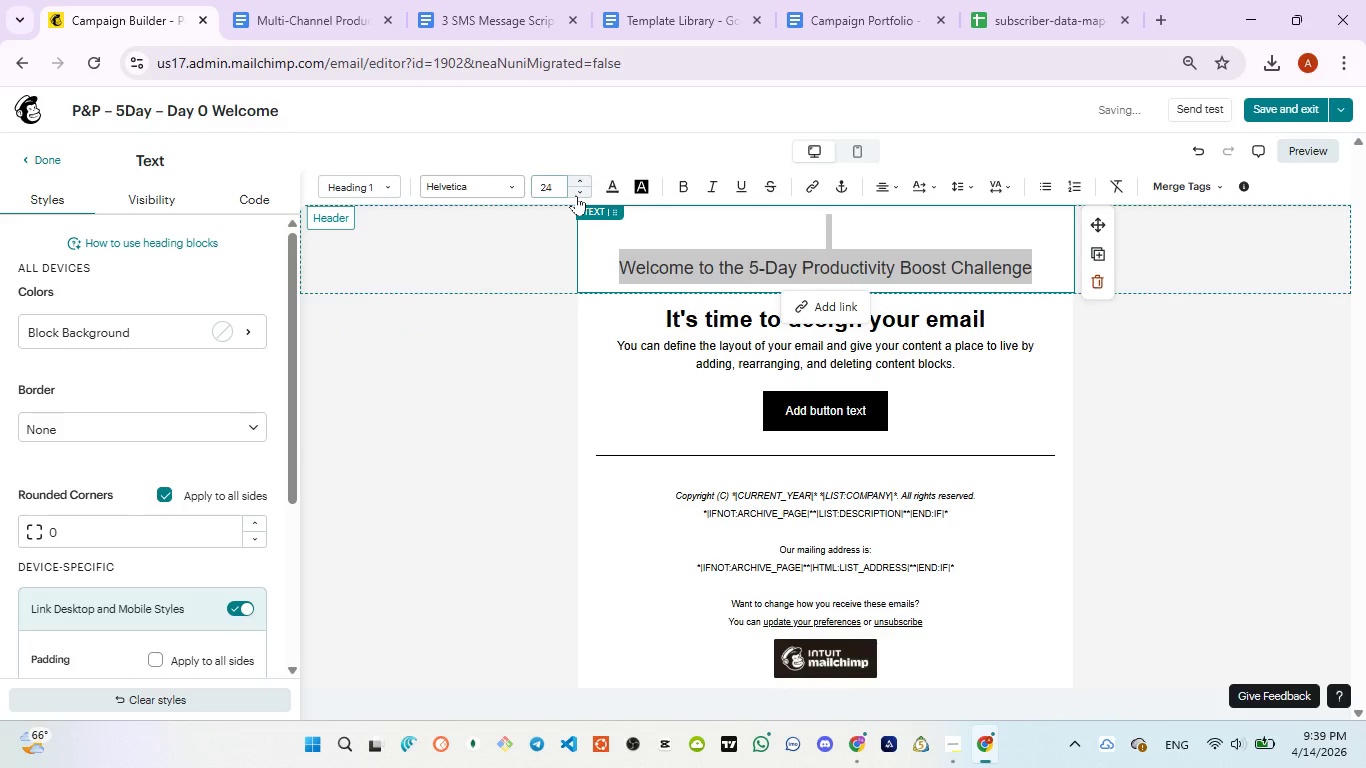 
left_click([576, 195])
 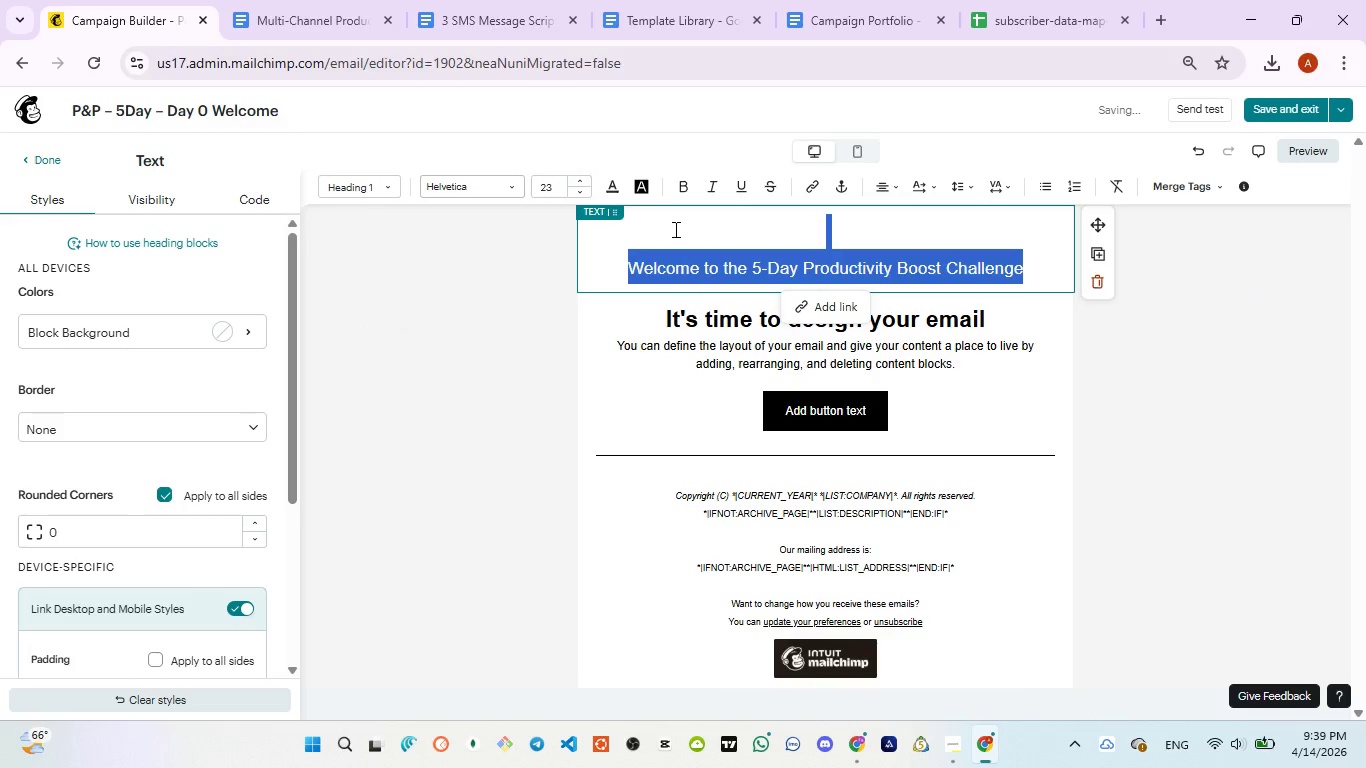 
left_click([676, 229])
 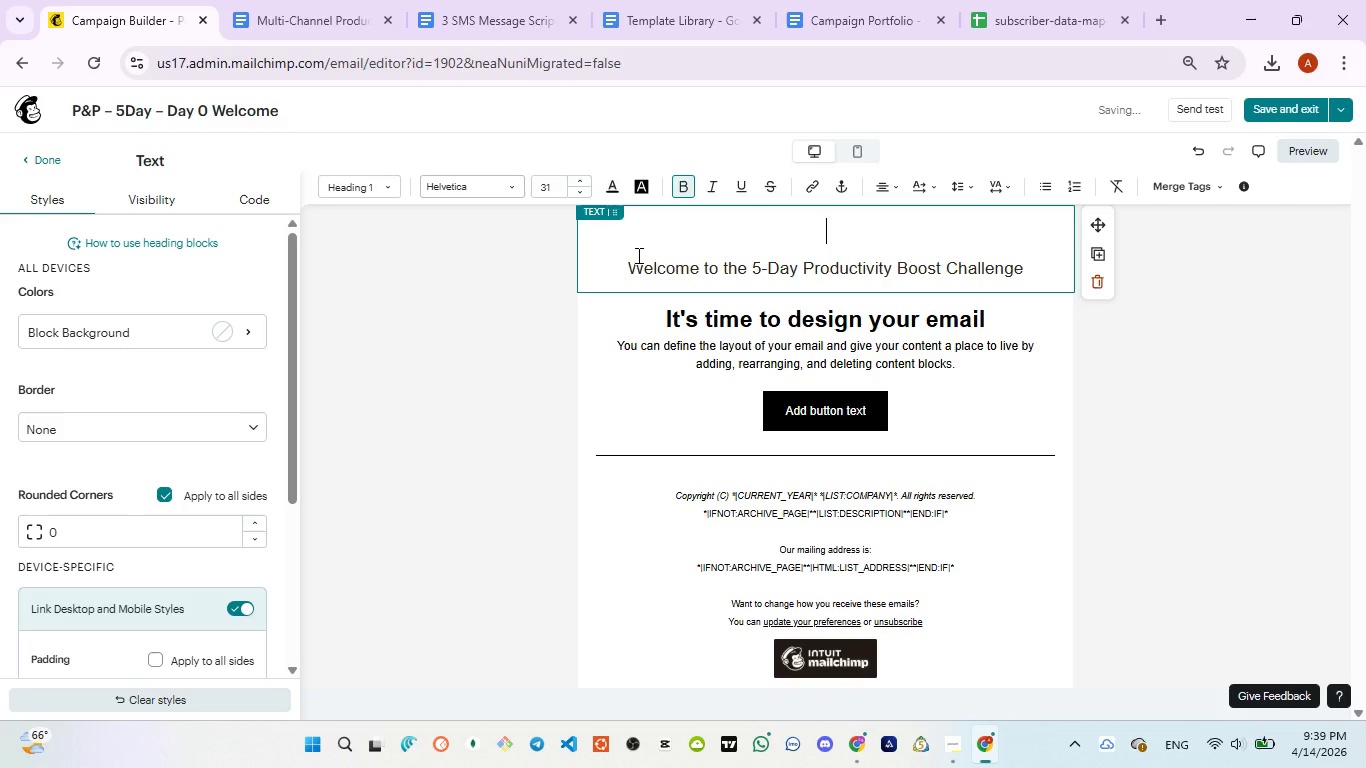 
key(Backspace)
 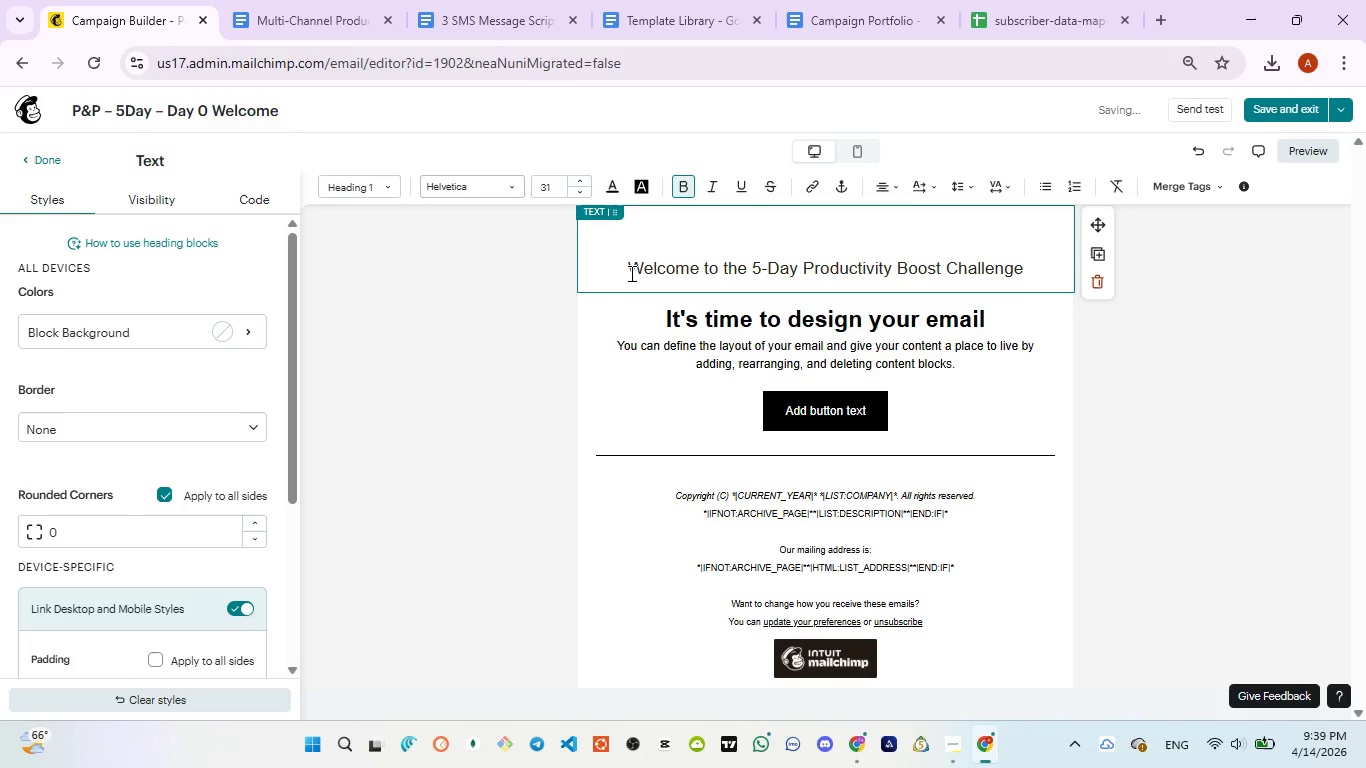 
left_click([630, 273])
 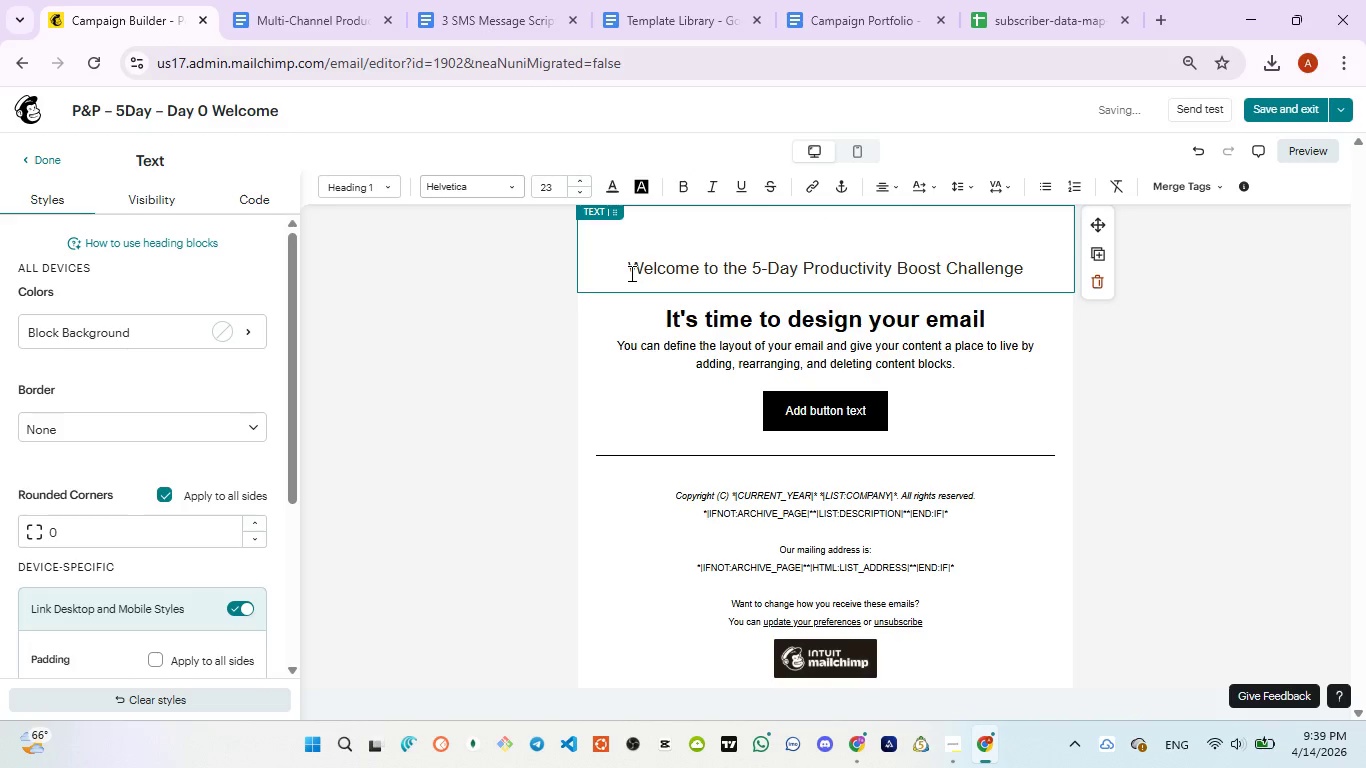 
key(Backspace)
 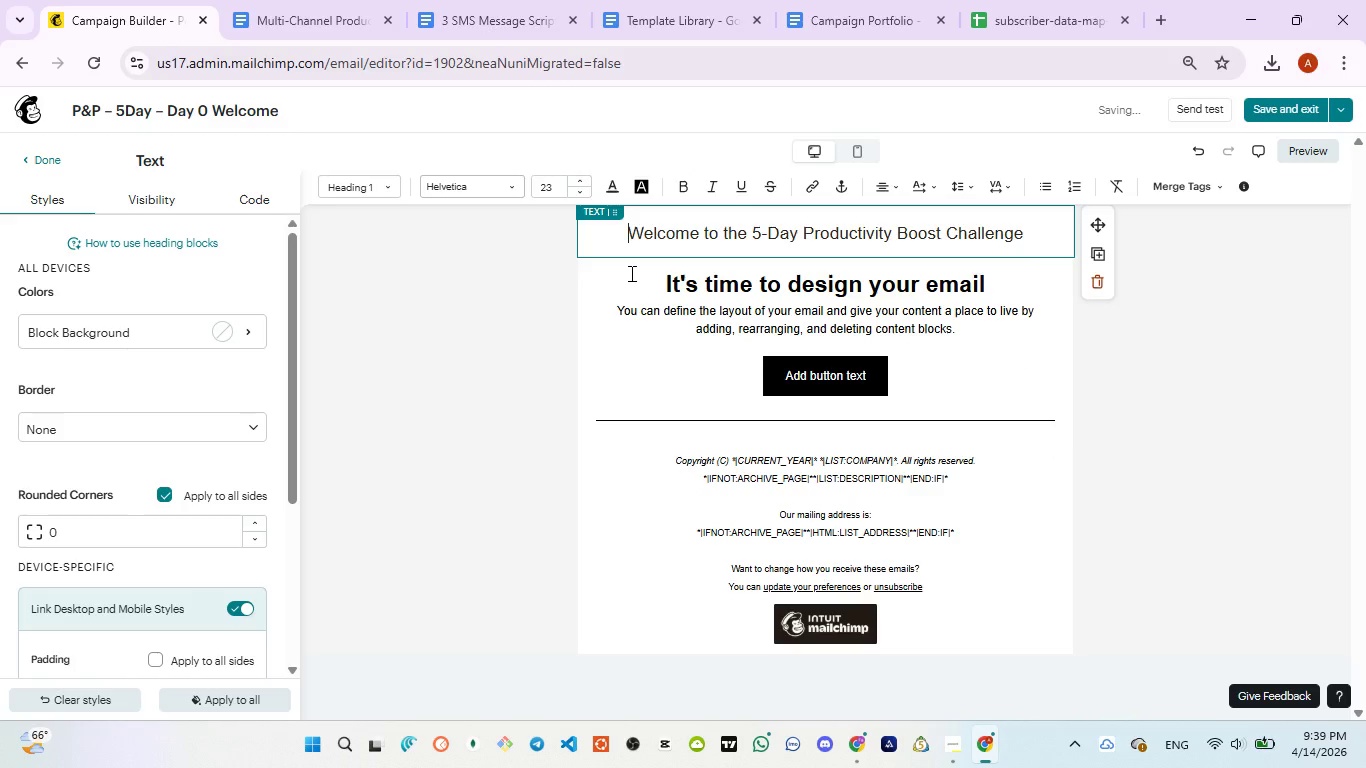 
key(Control+A)
 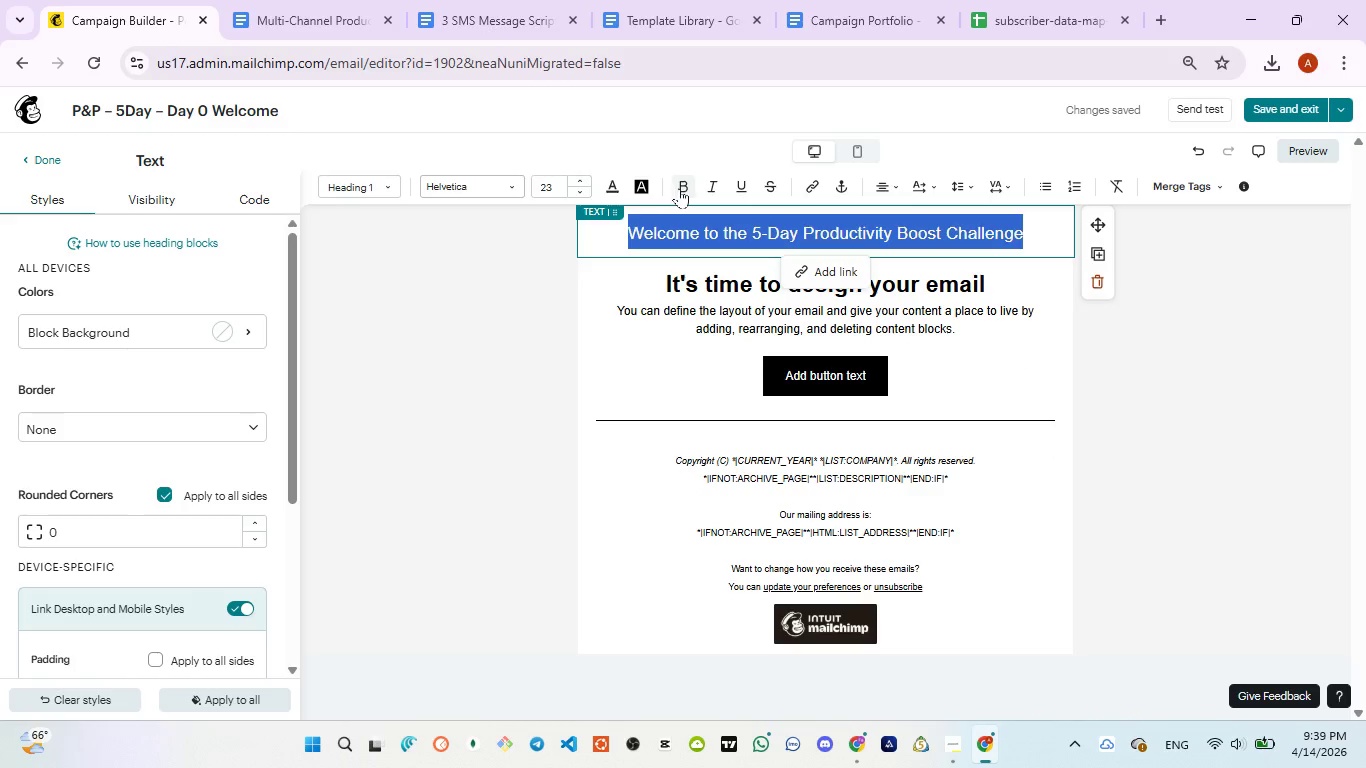 
left_click([679, 188])
 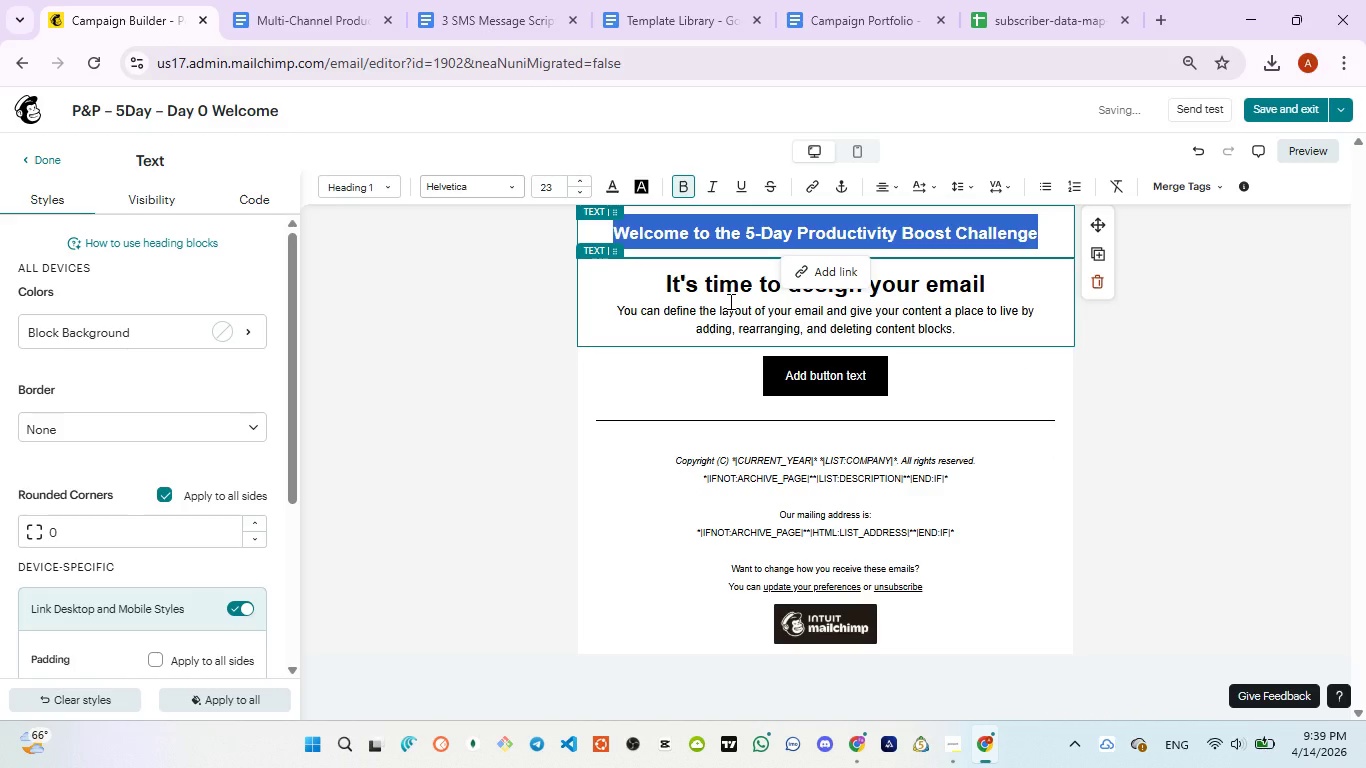 
left_click([729, 301])
 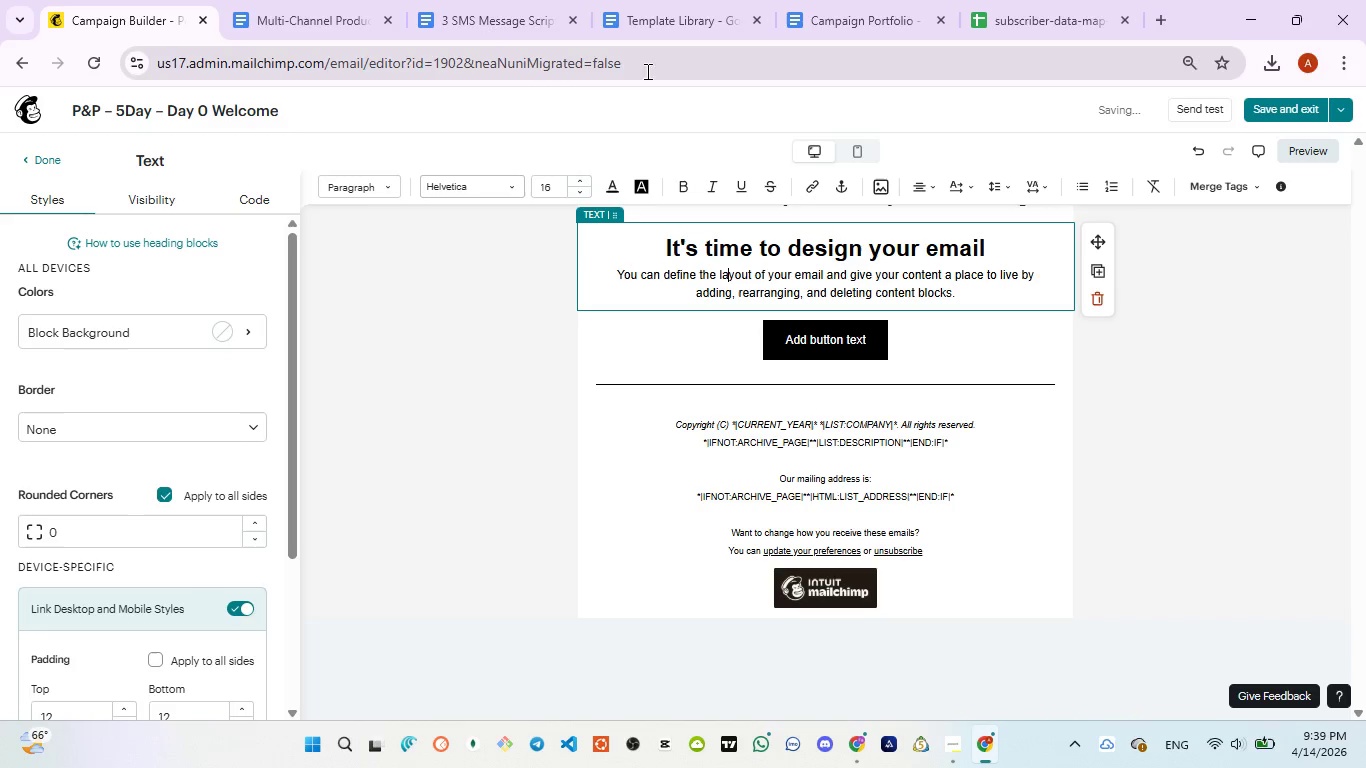 
left_click([486, 21])
 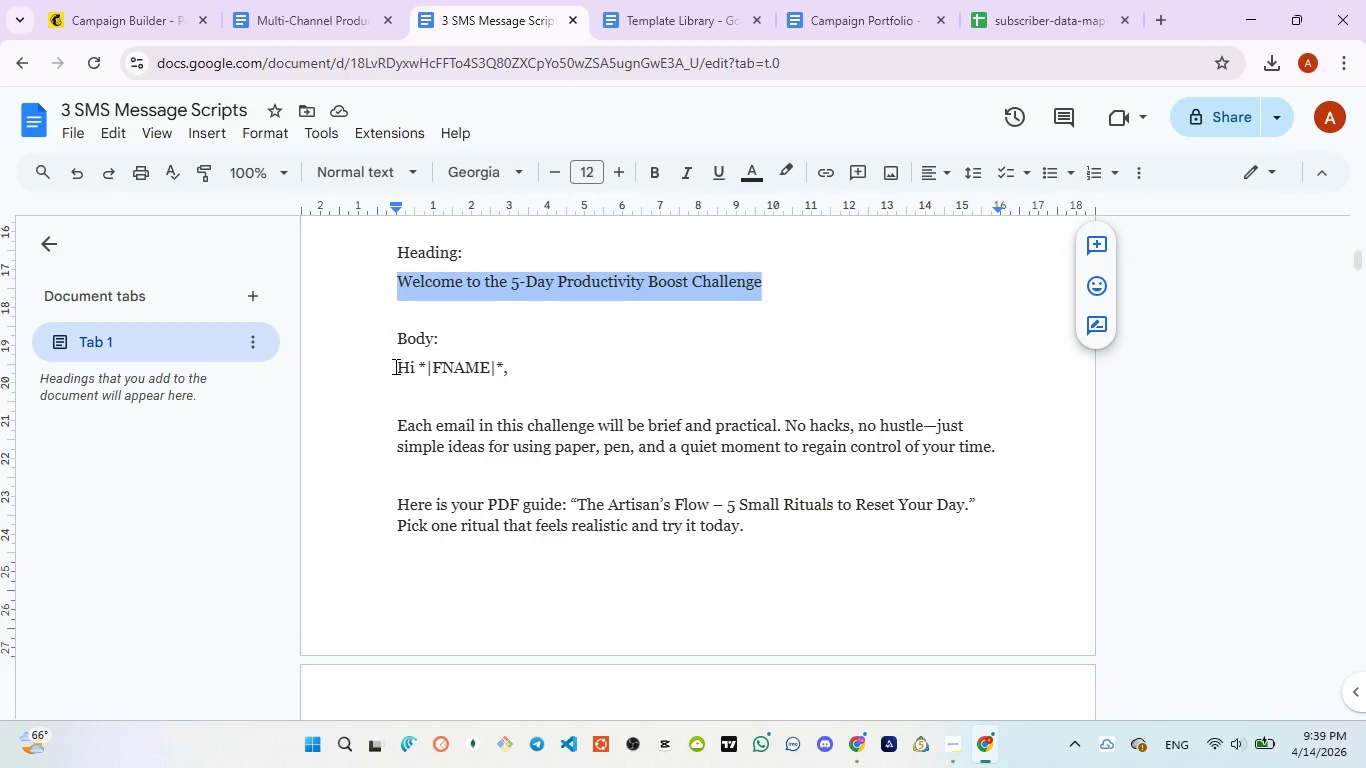 
left_click_drag(start_coordinate=[394, 366], to_coordinate=[803, 368])
 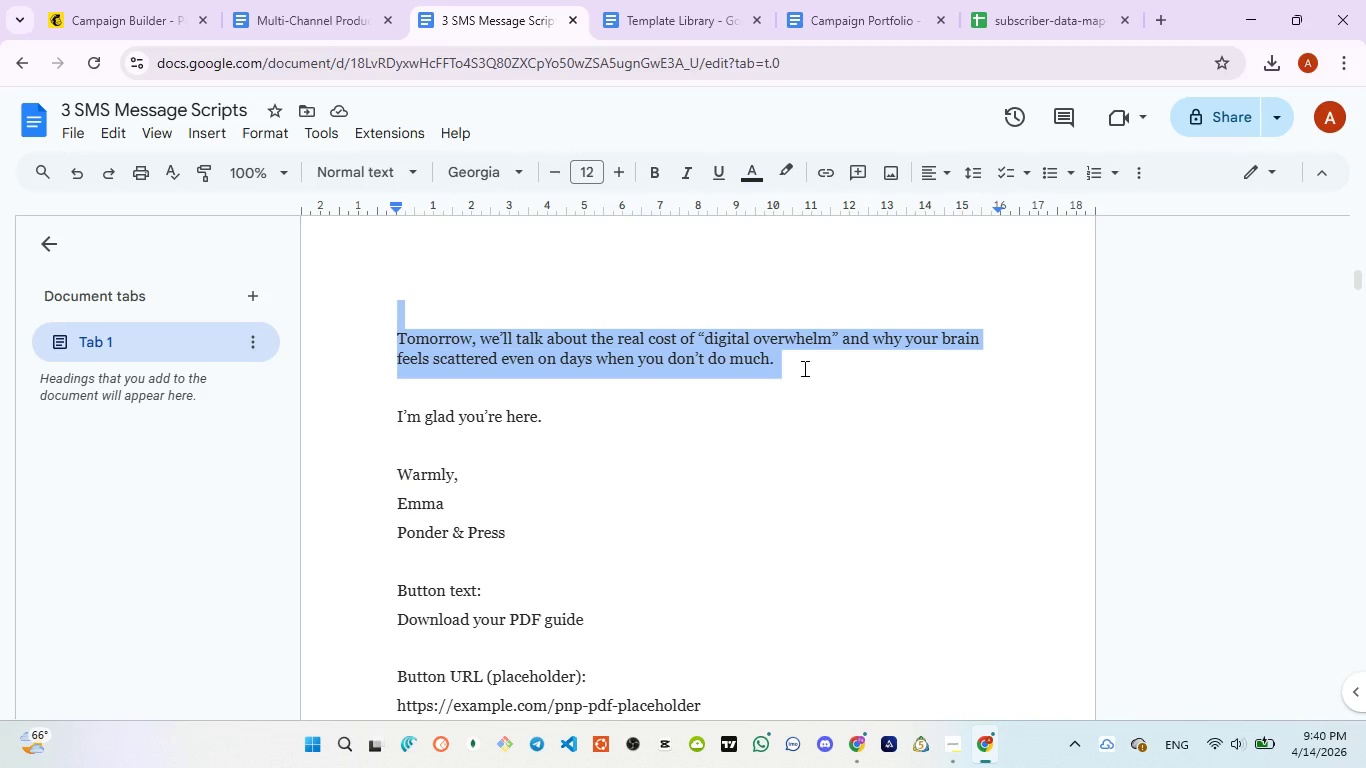 
key(Control+C)
 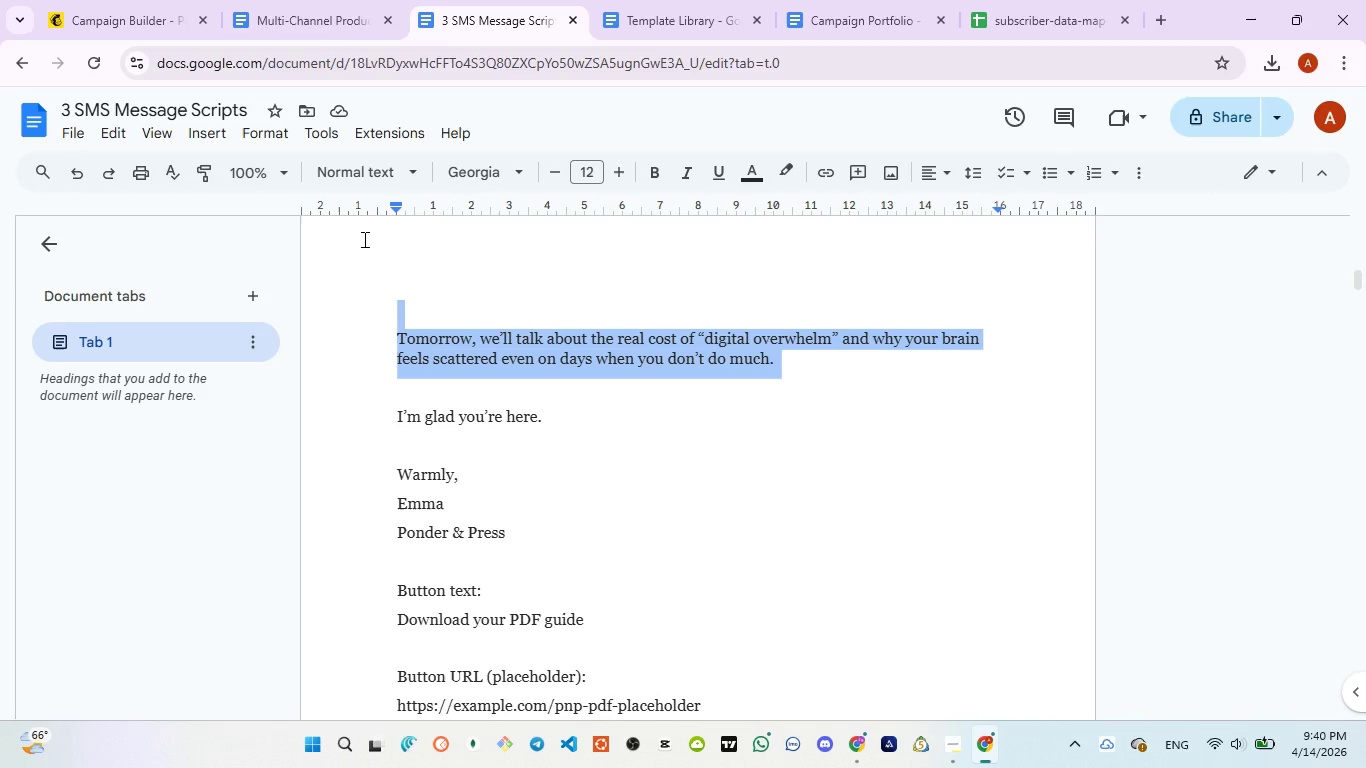 
left_click([111, 12])
 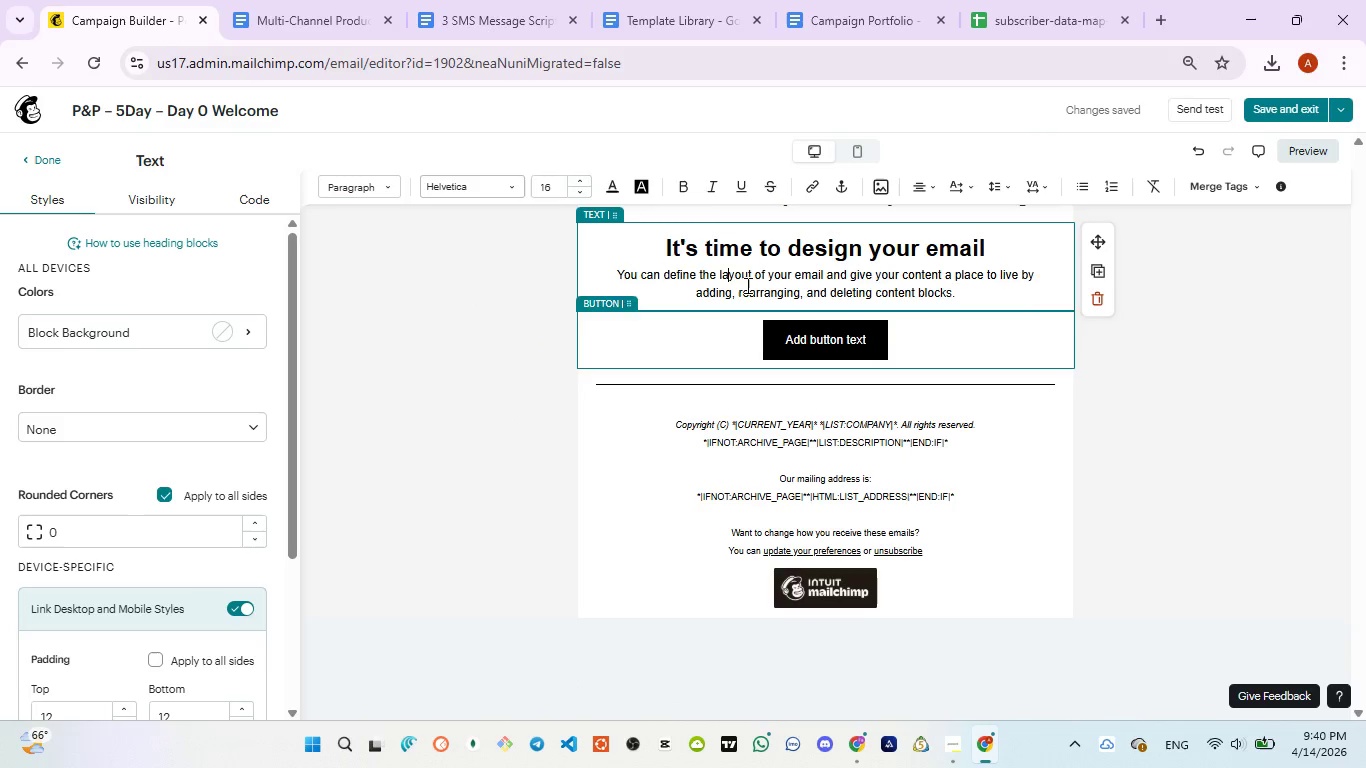 
left_click([746, 285])
 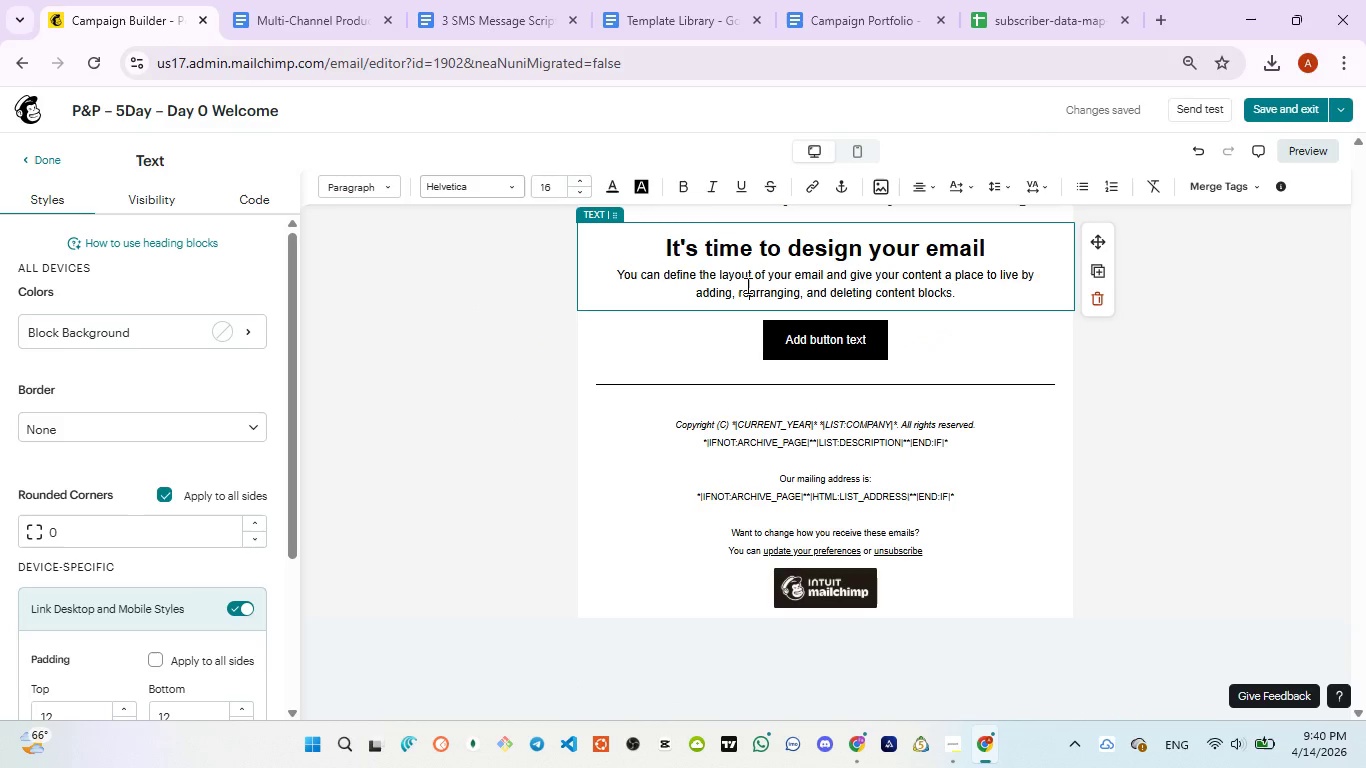 
key(Control+ControlLeft)
 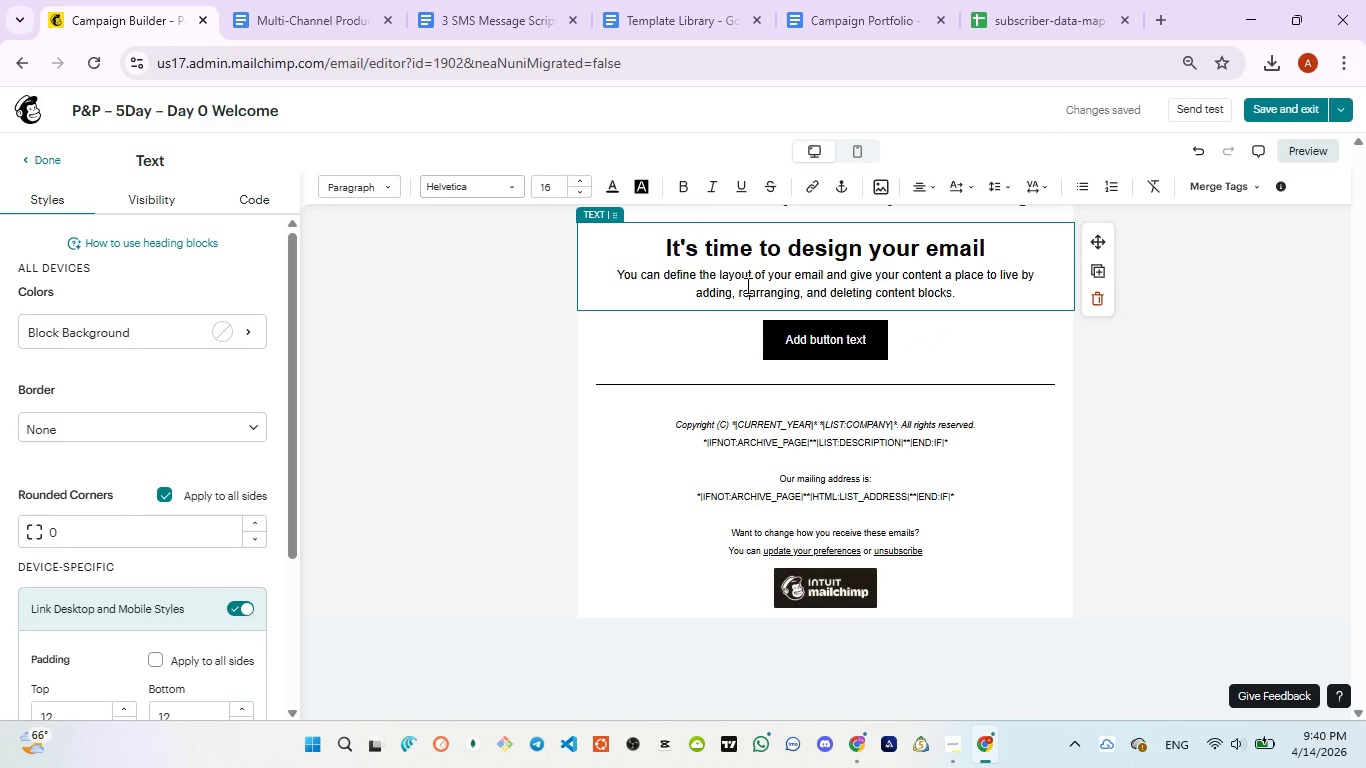 
key(Control+A)
 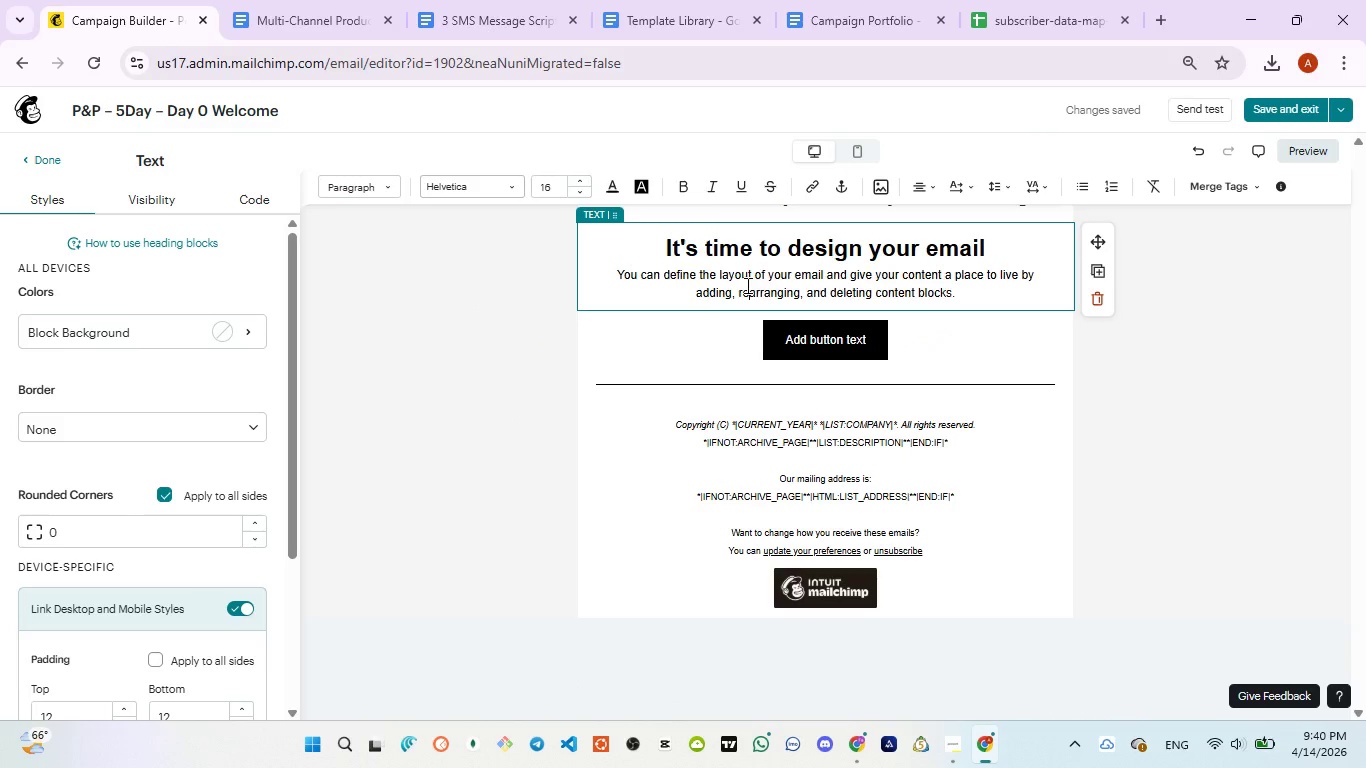 
key(Control+V)
 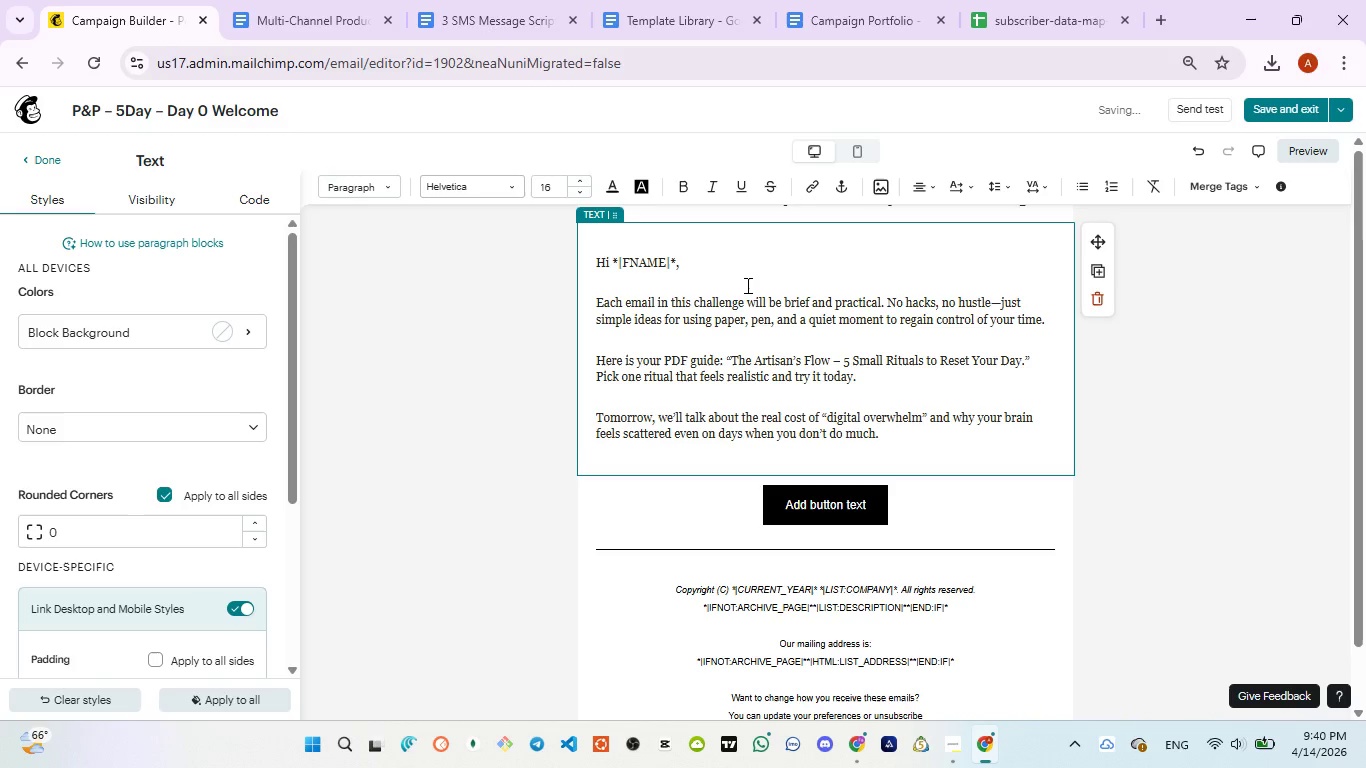 
type(I'm glad you're here)
 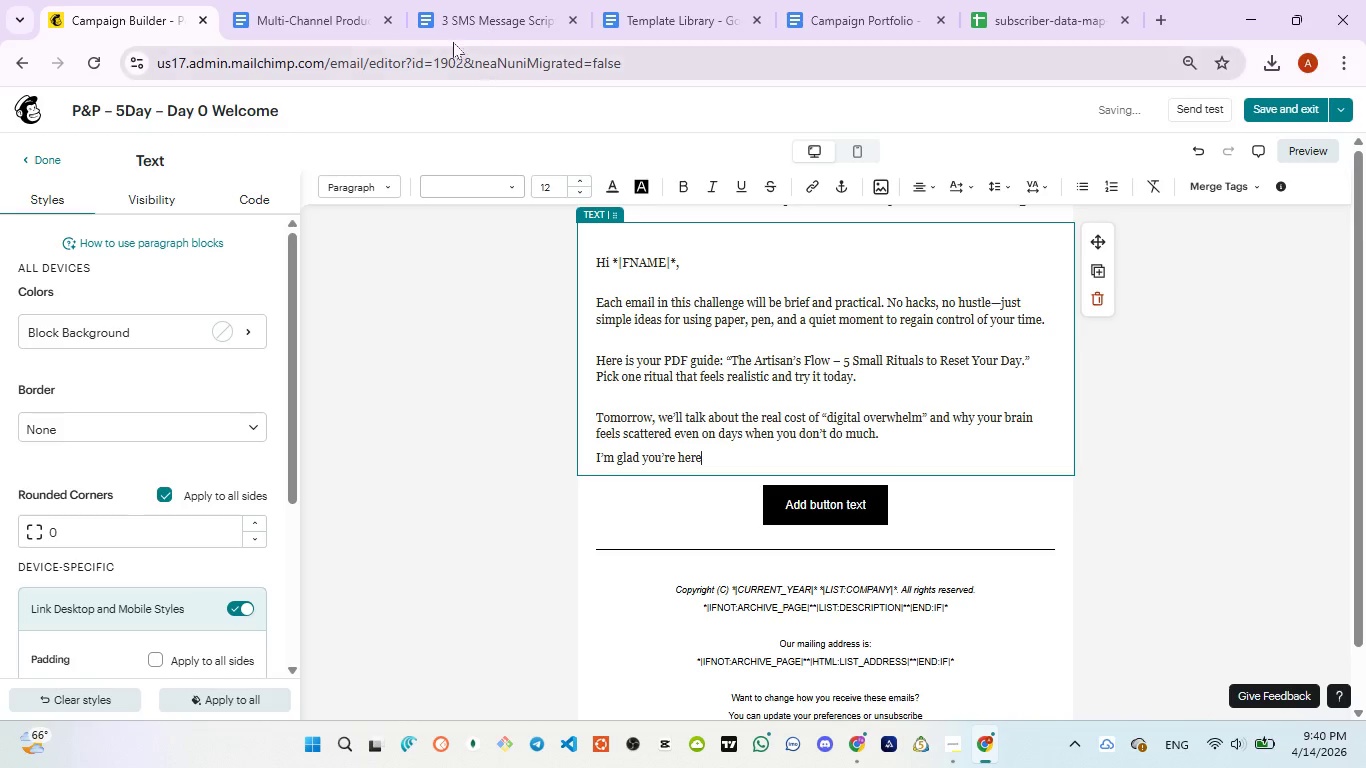 
left_click([450, 36])
 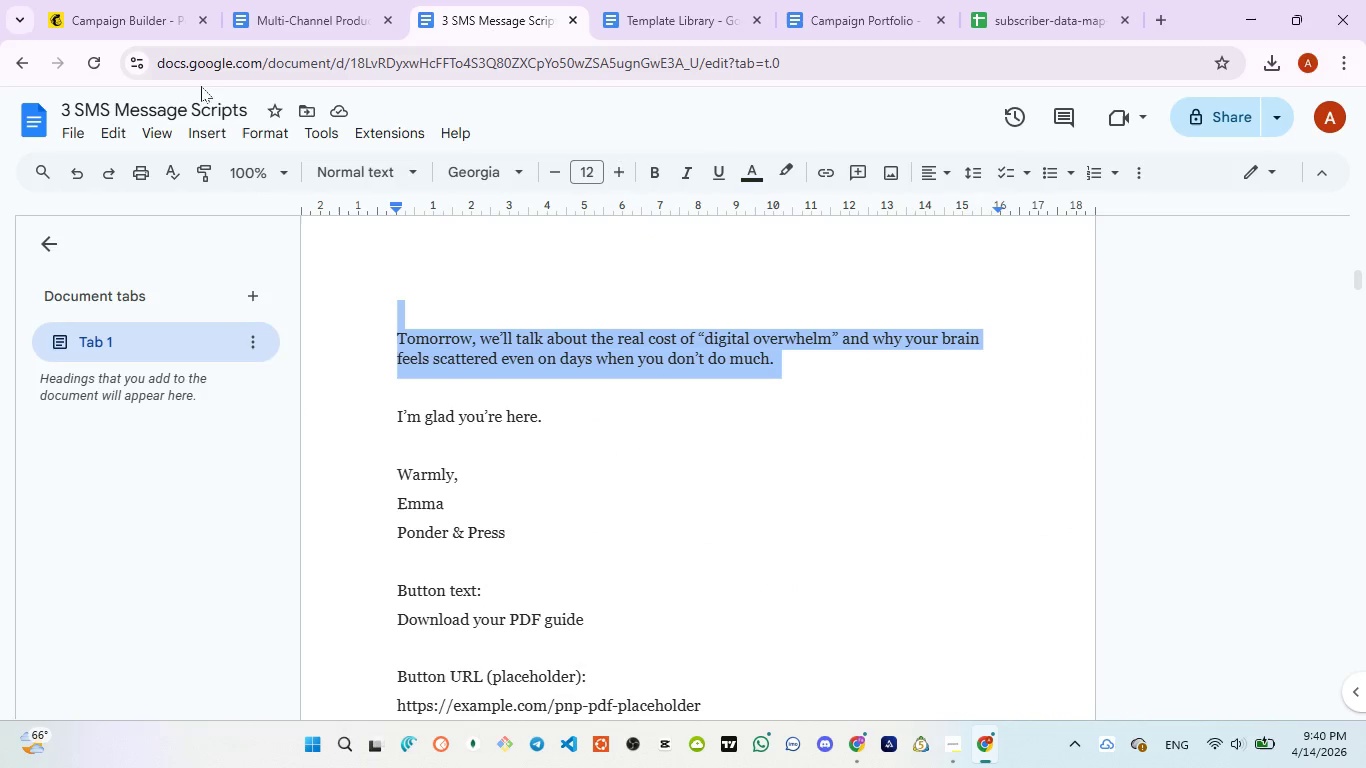 
wait(5.06)
 